 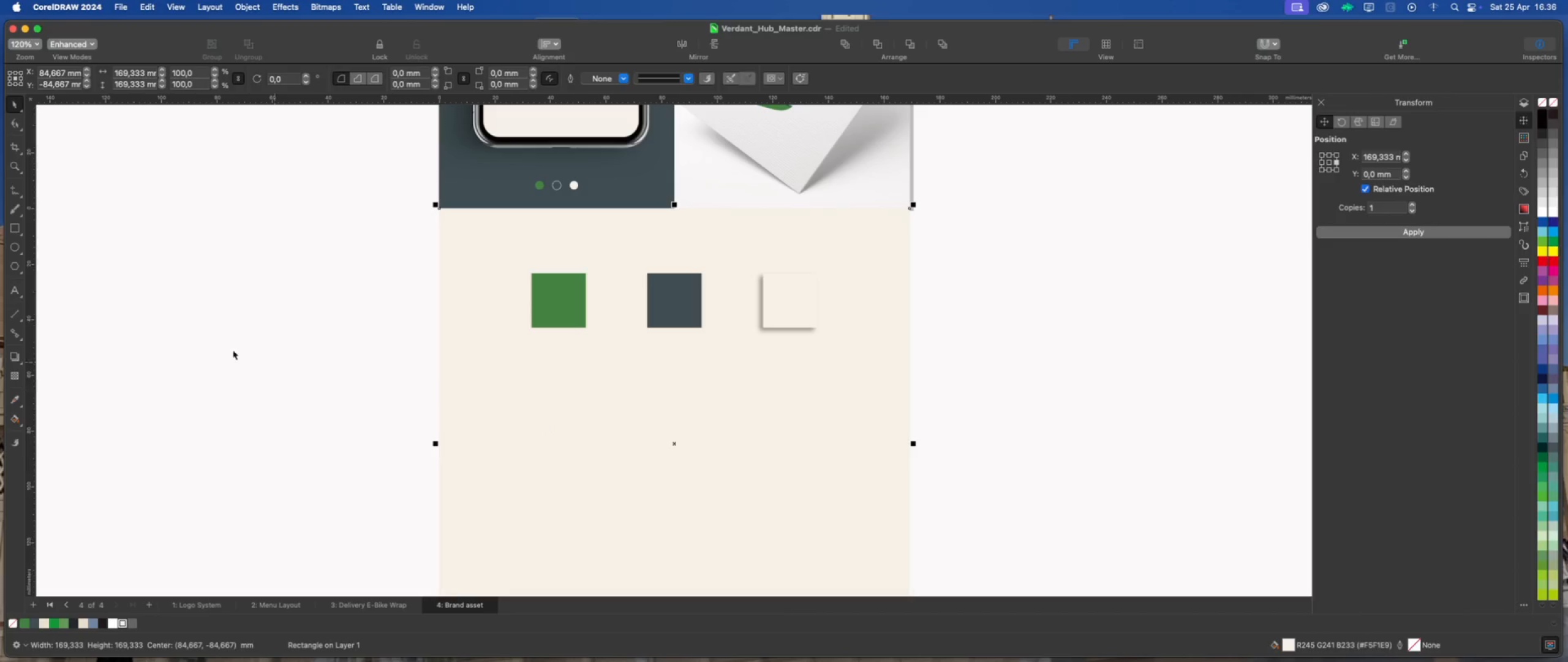 
left_click([527, 355])
 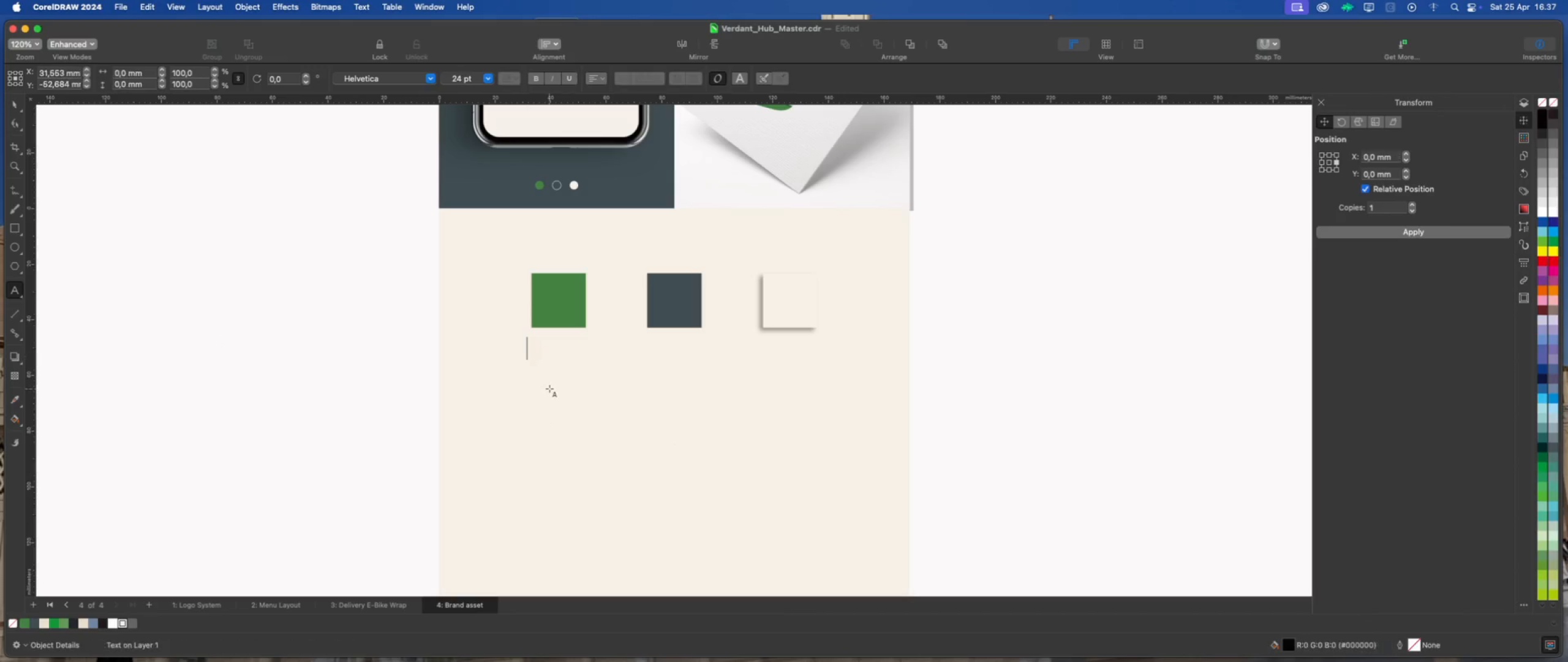 
key(Meta+V)
 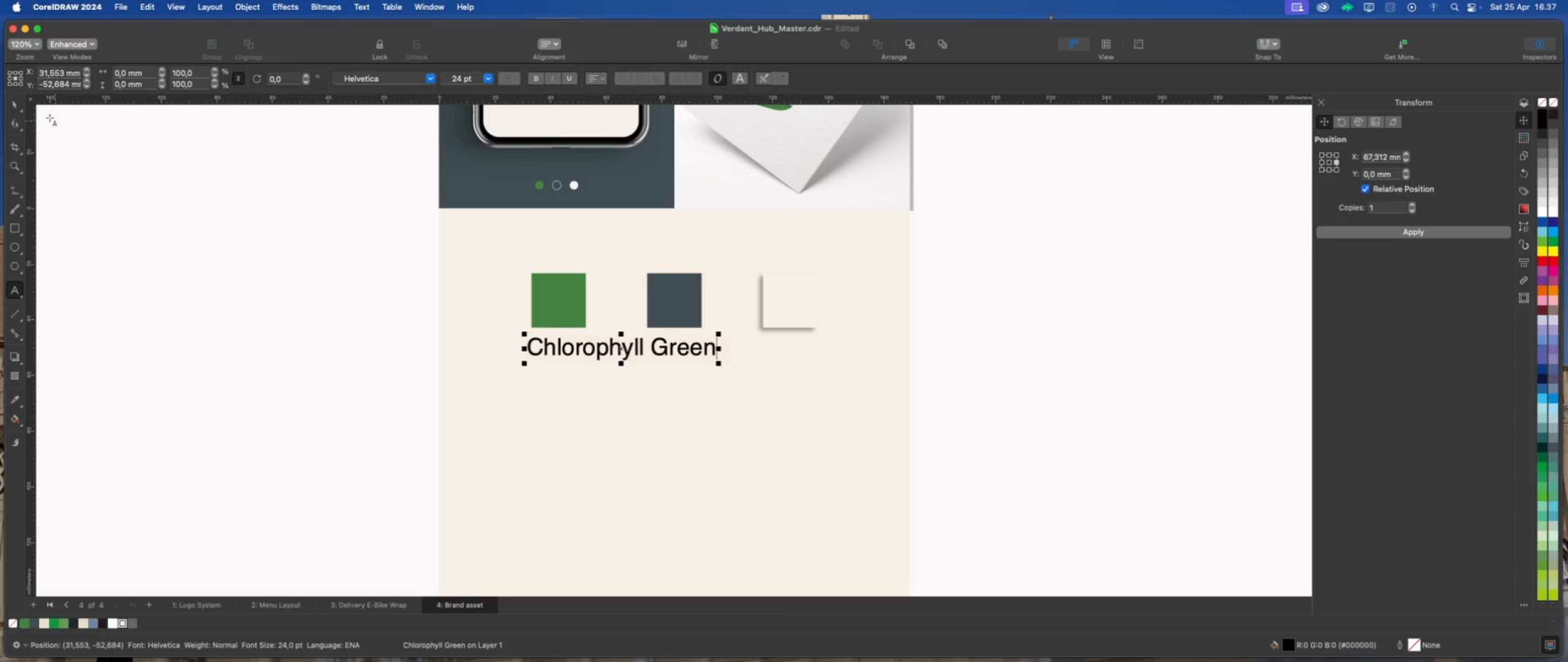 
left_click([18, 106])
 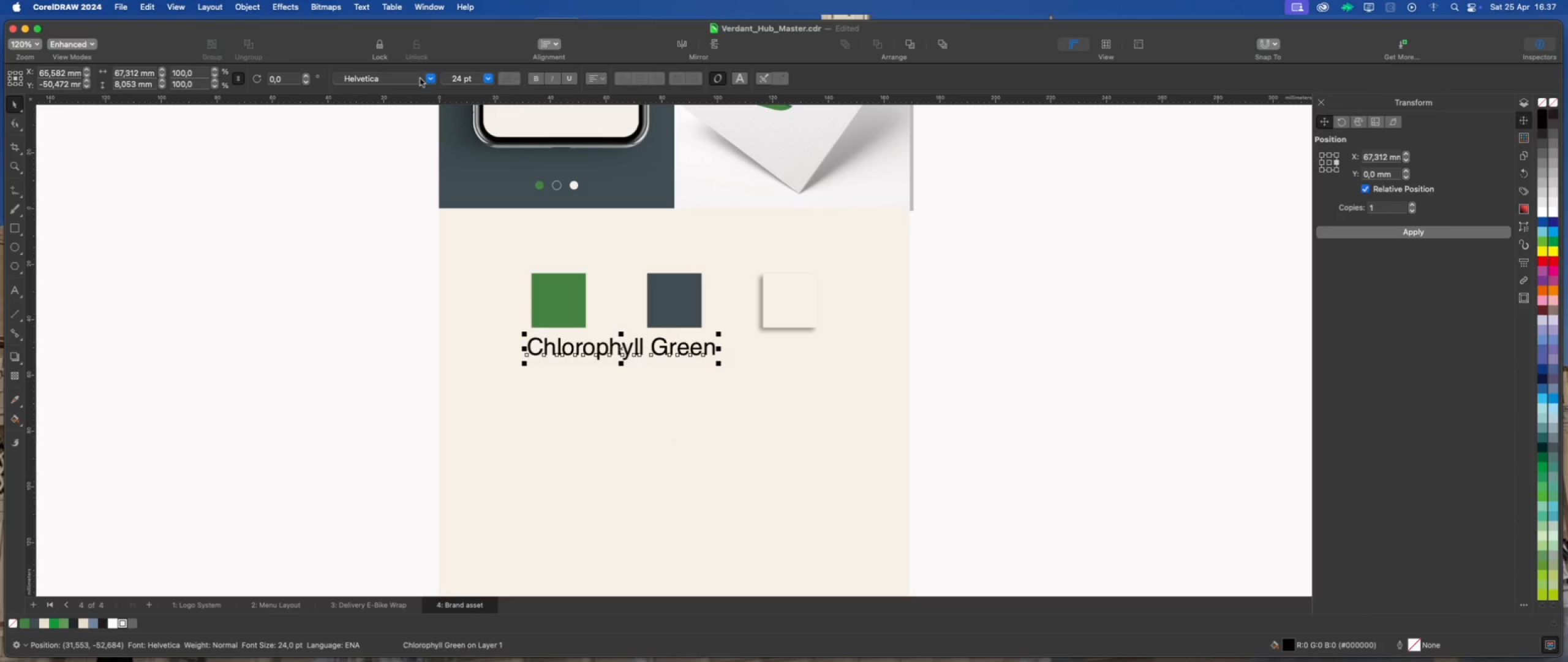 
left_click([427, 77])
 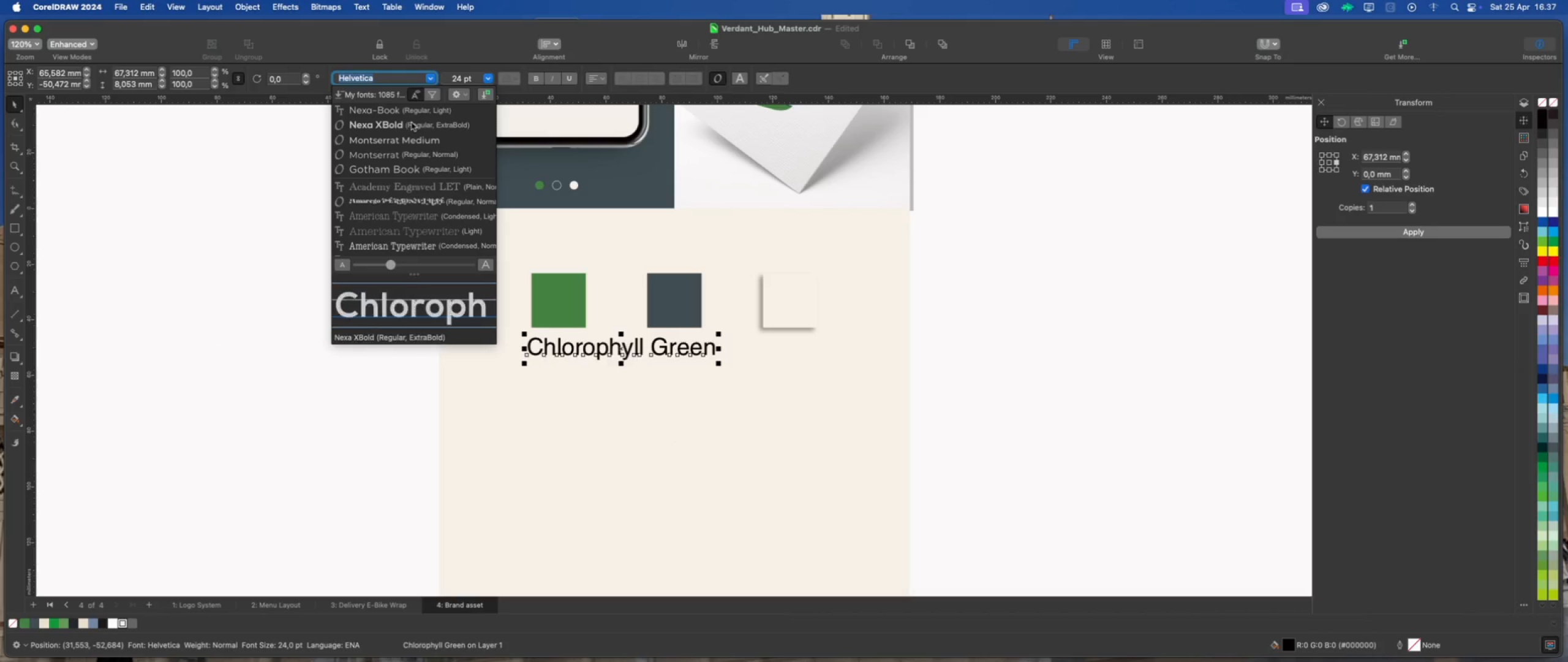 
left_click([412, 123])
 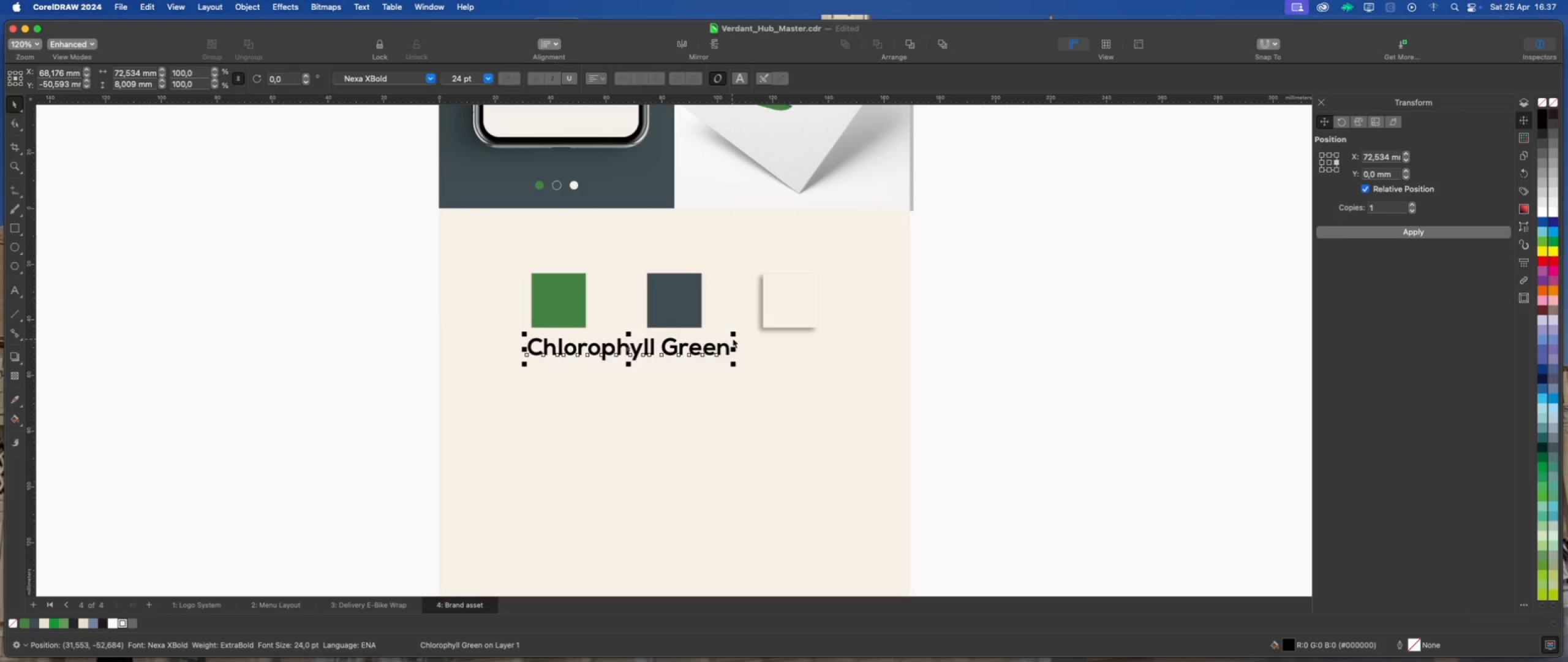 
left_click_drag(start_coordinate=[733, 334], to_coordinate=[638, 346])
 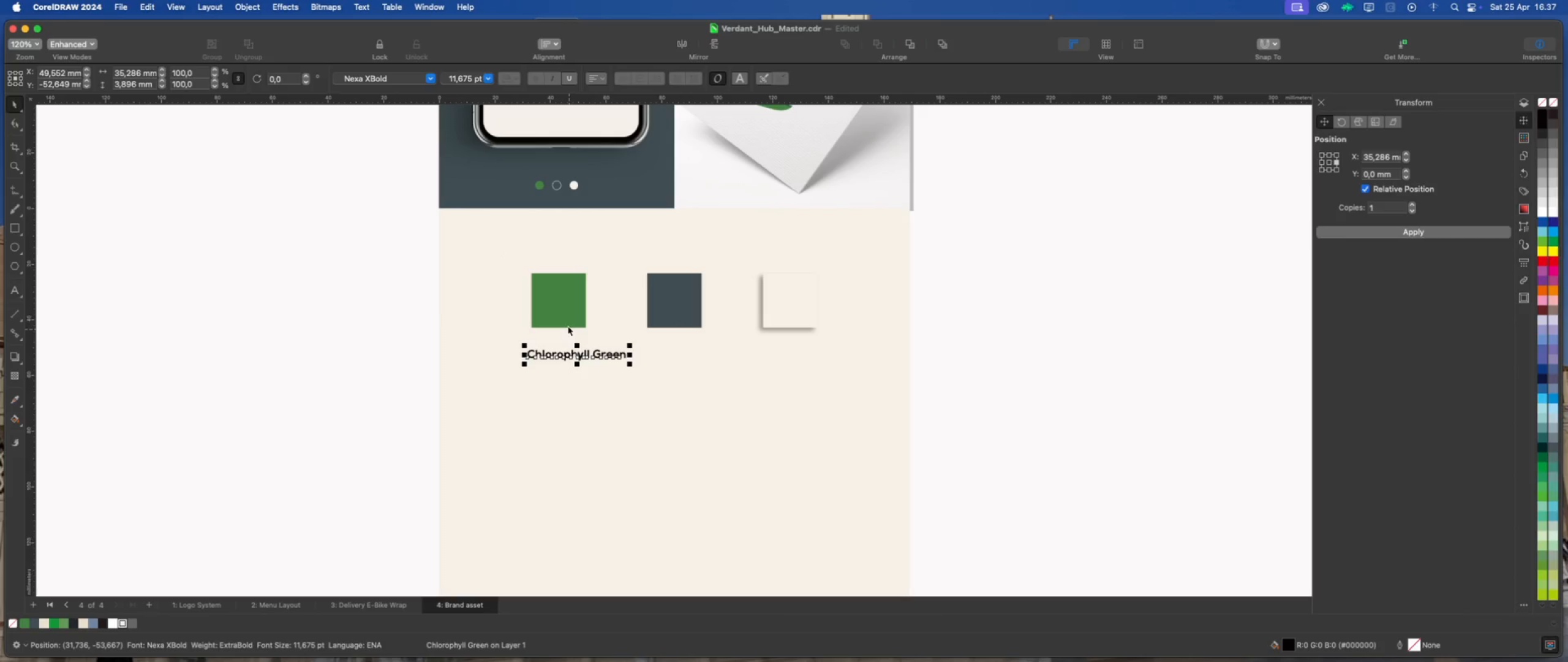 
hold_key(key=ShiftLeft, duration=3.66)
 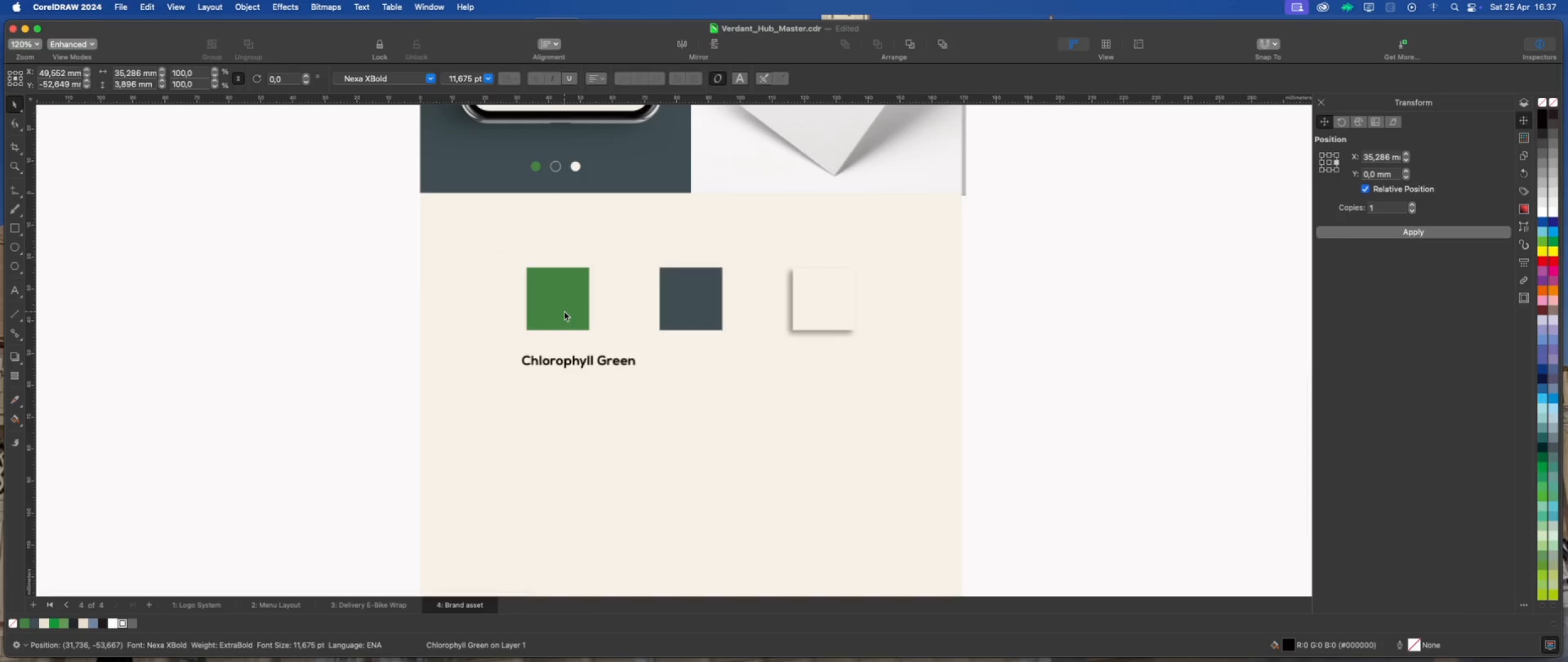 
scroll: coordinate [564, 311], scroll_direction: up, amount: 1.0
 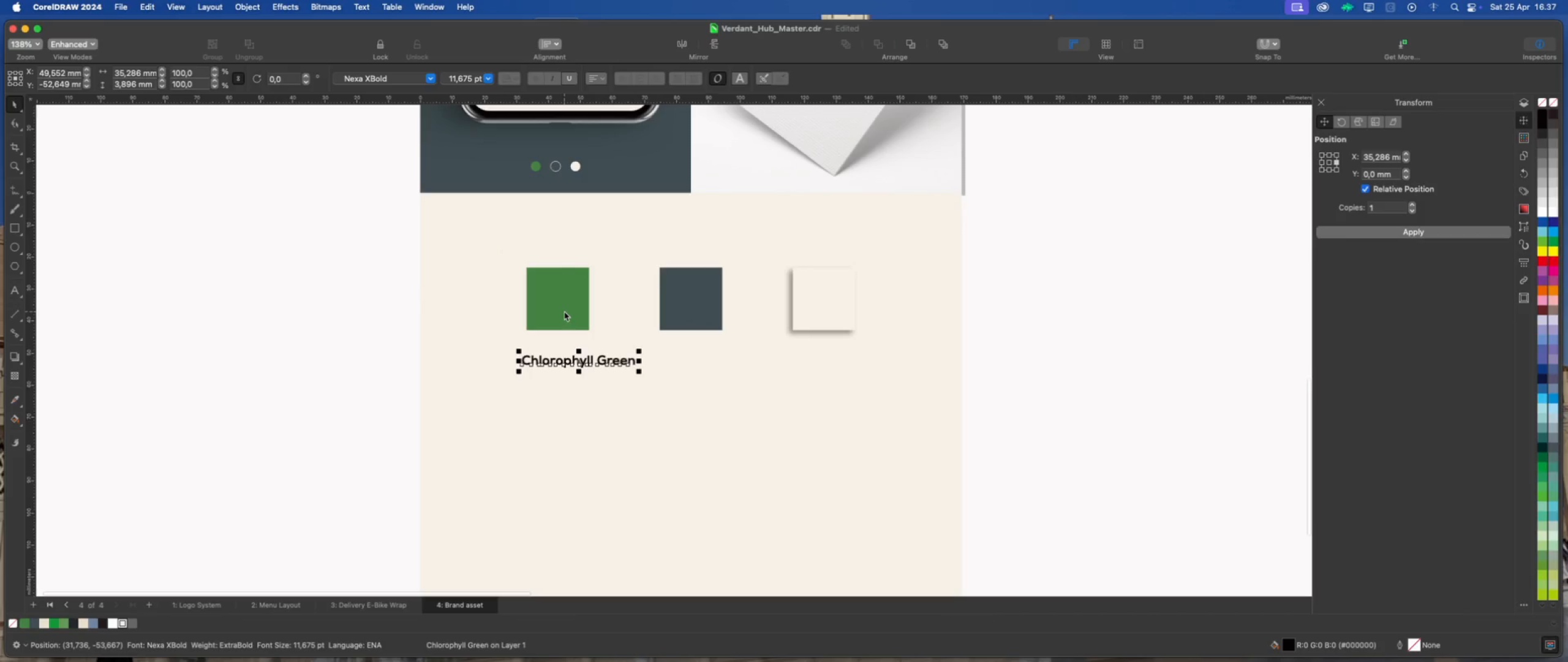 
scroll: coordinate [564, 311], scroll_direction: down, amount: 2.0
 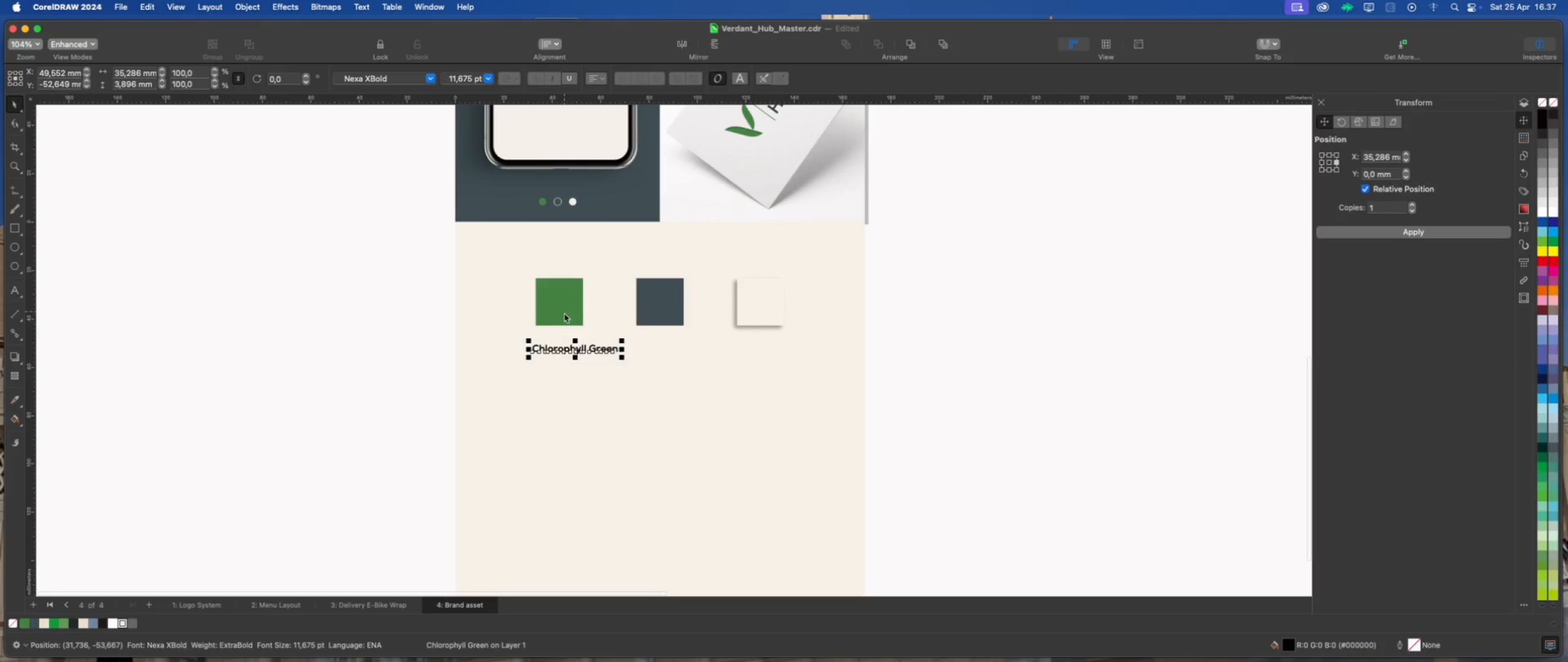 
scroll: coordinate [561, 319], scroll_direction: up, amount: 3.0
 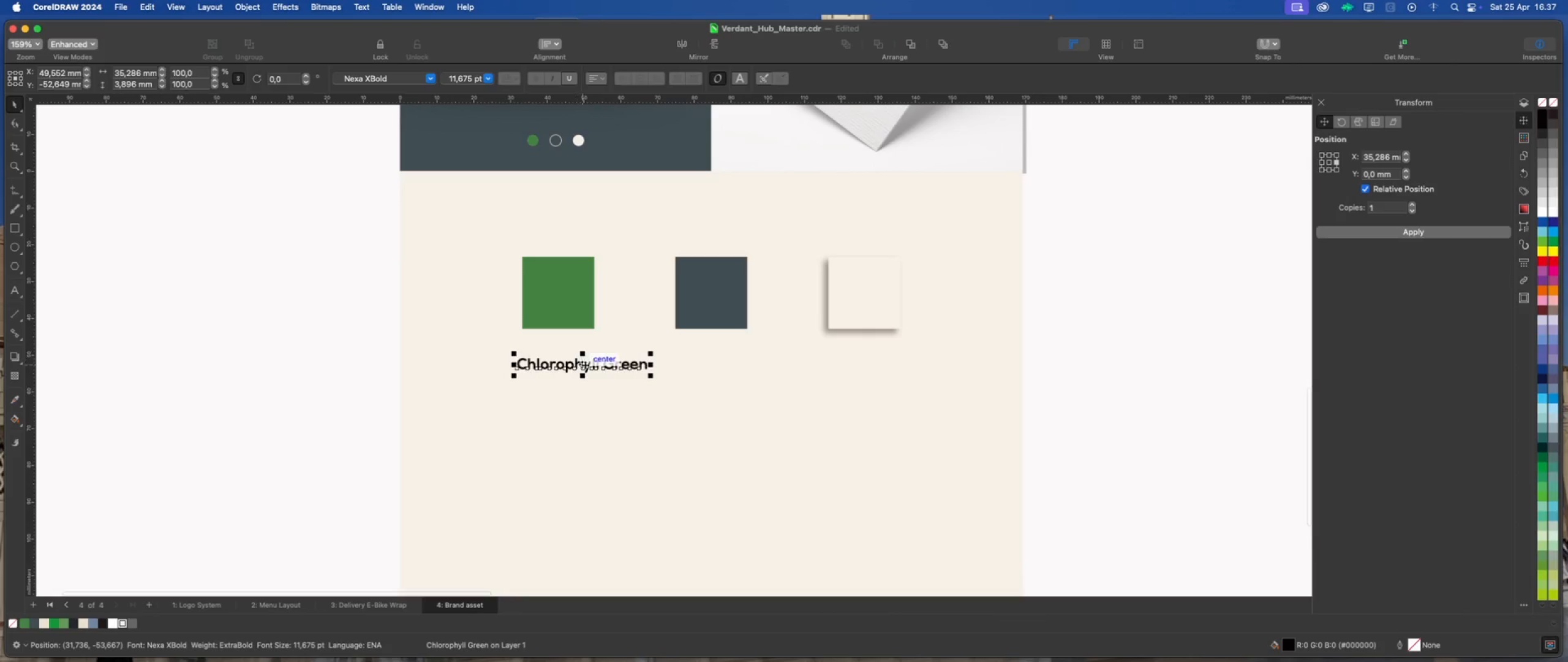 
left_click_drag(start_coordinate=[586, 365], to_coordinate=[557, 357])
 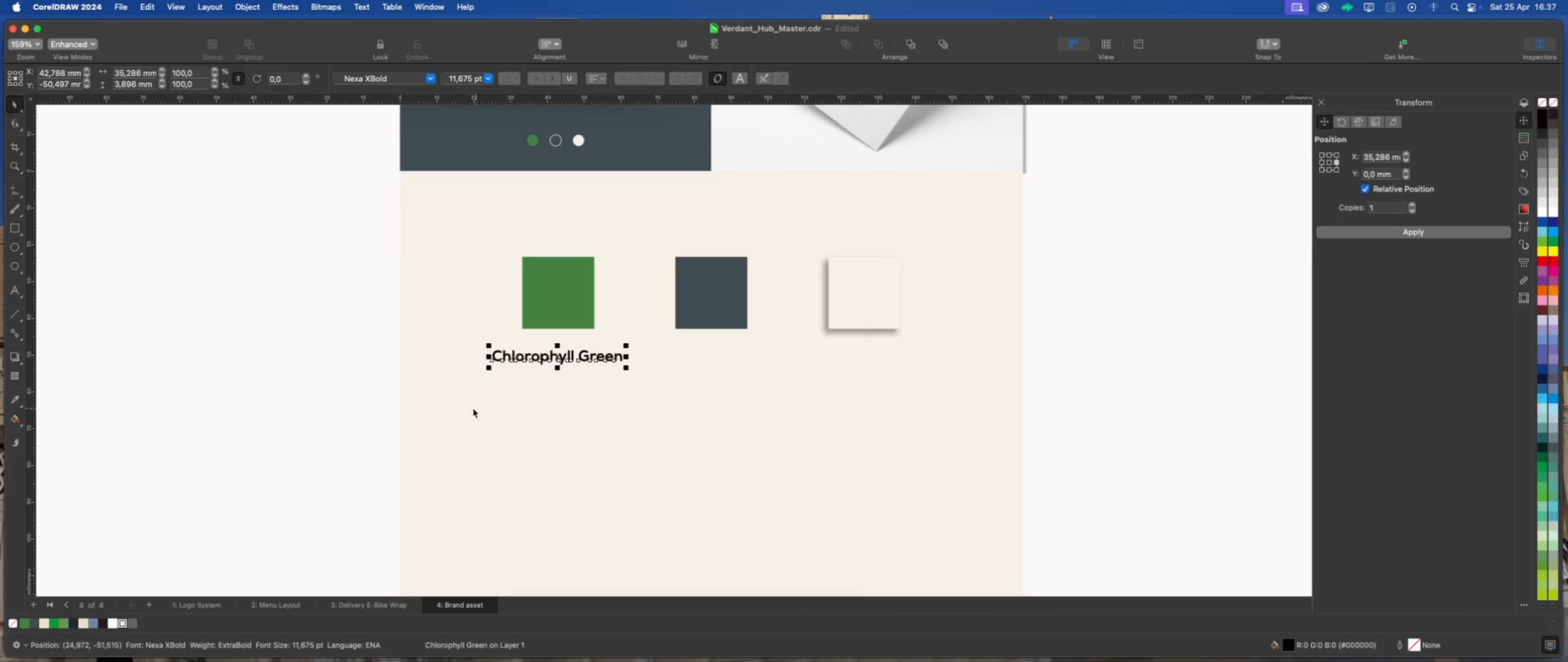 
hold_key(key=ShiftLeft, duration=0.97)
 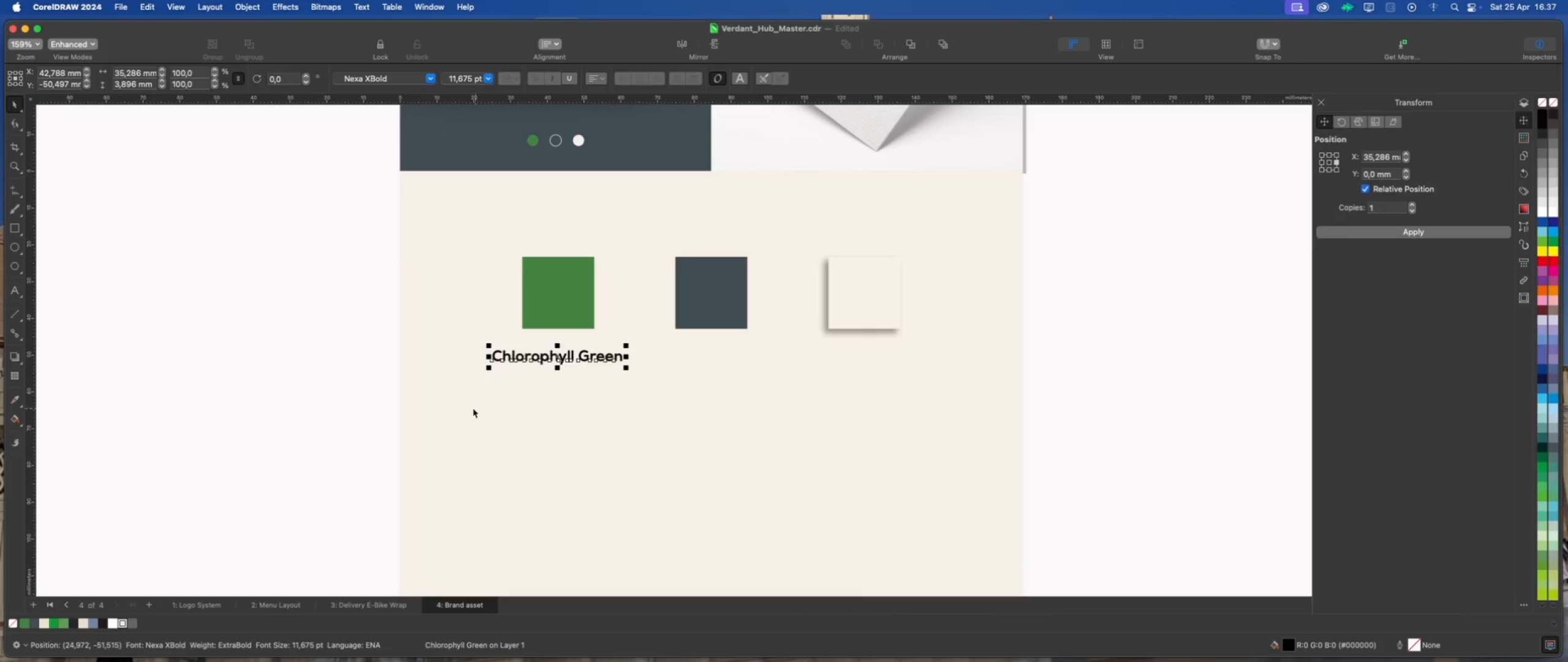 
hold_key(key=ShiftLeft, duration=0.63)
left_click([556, 313])
 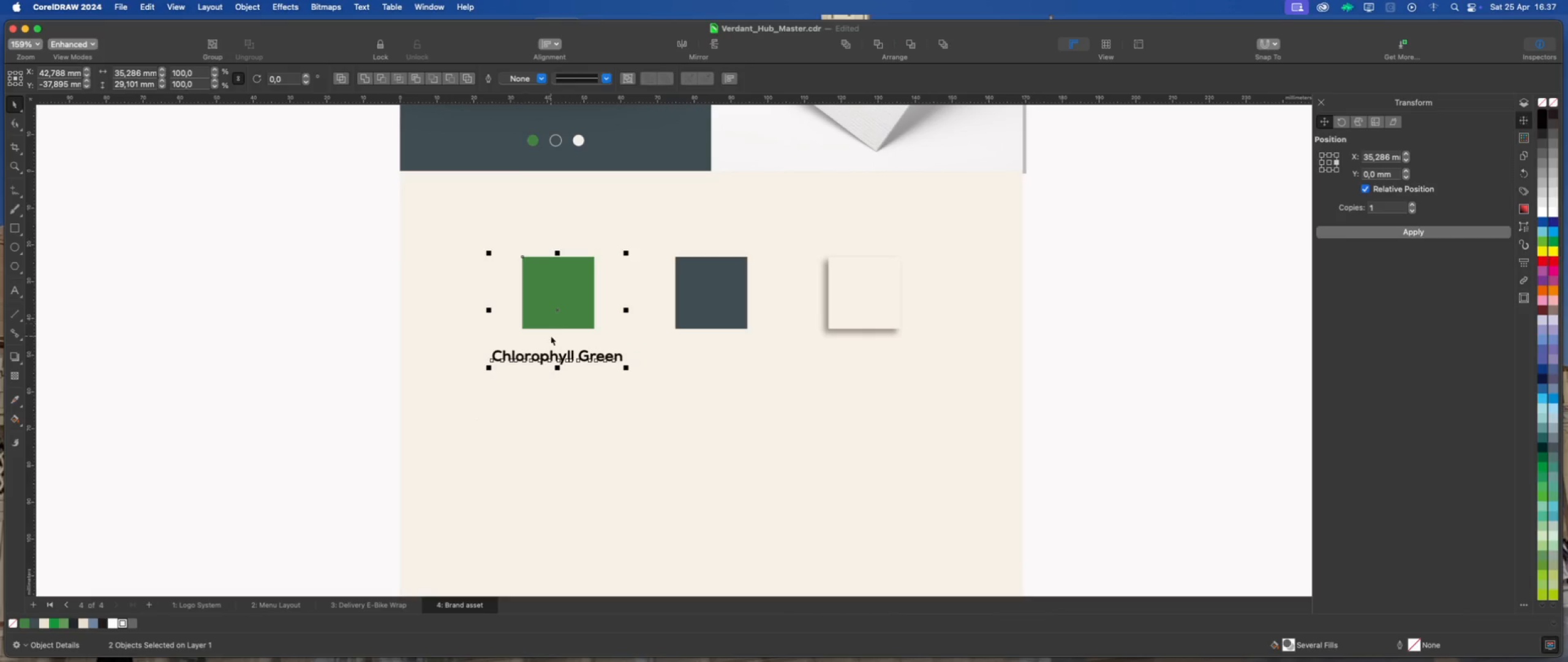 
key(Shift+C)
 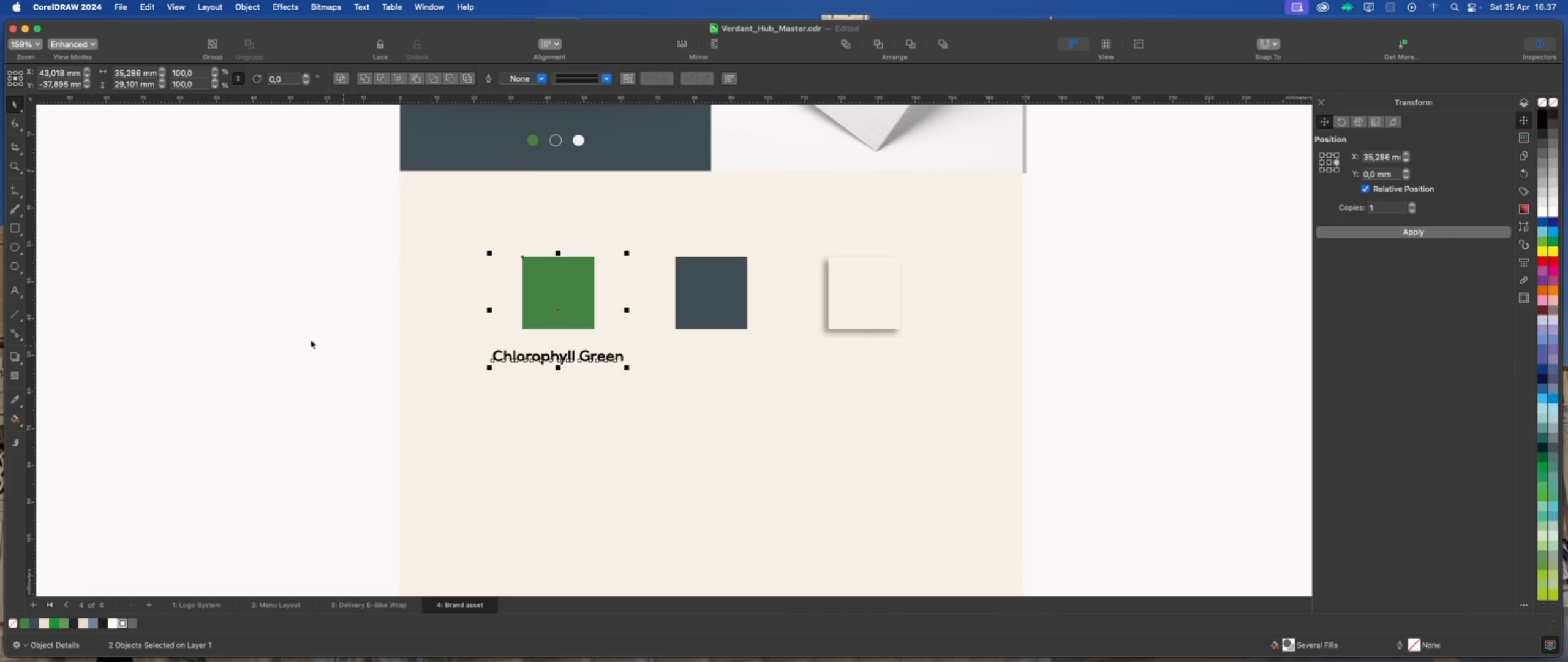 
left_click([303, 337])
 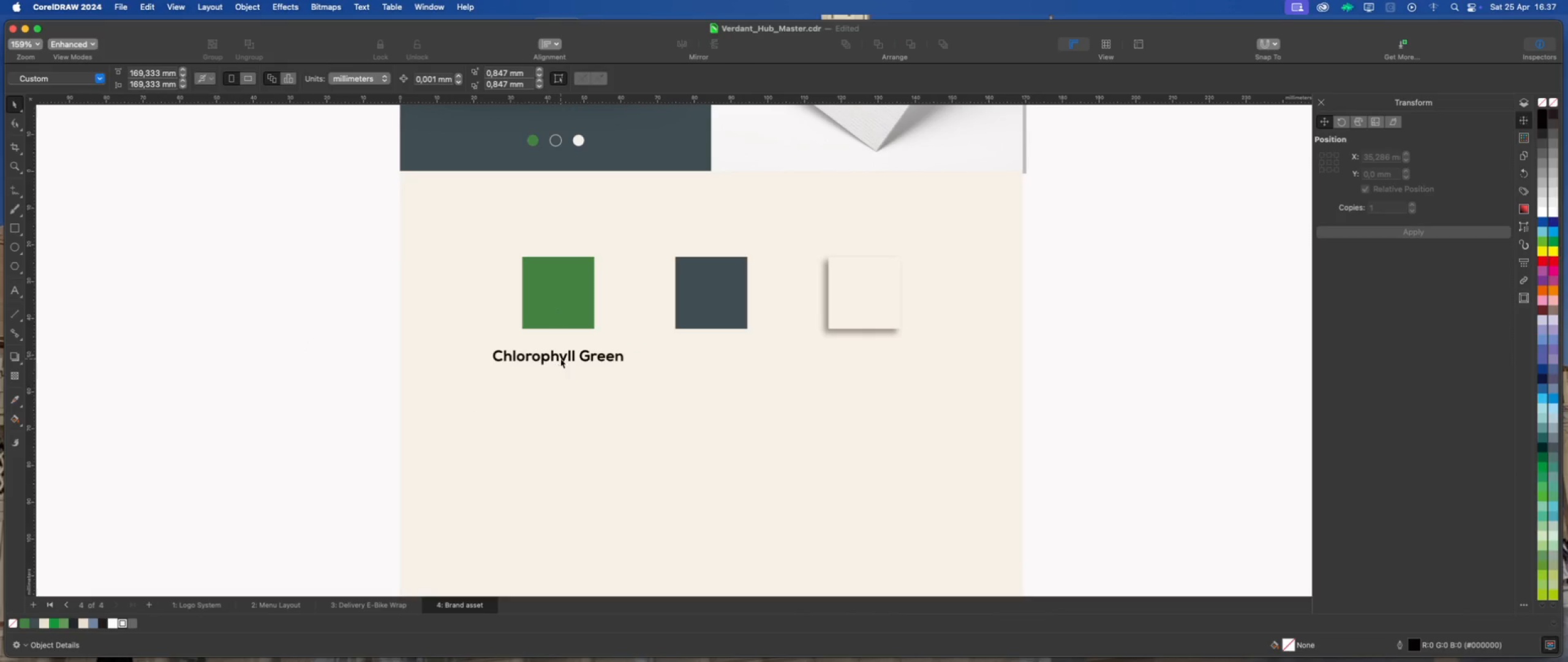 
left_click([563, 357])
 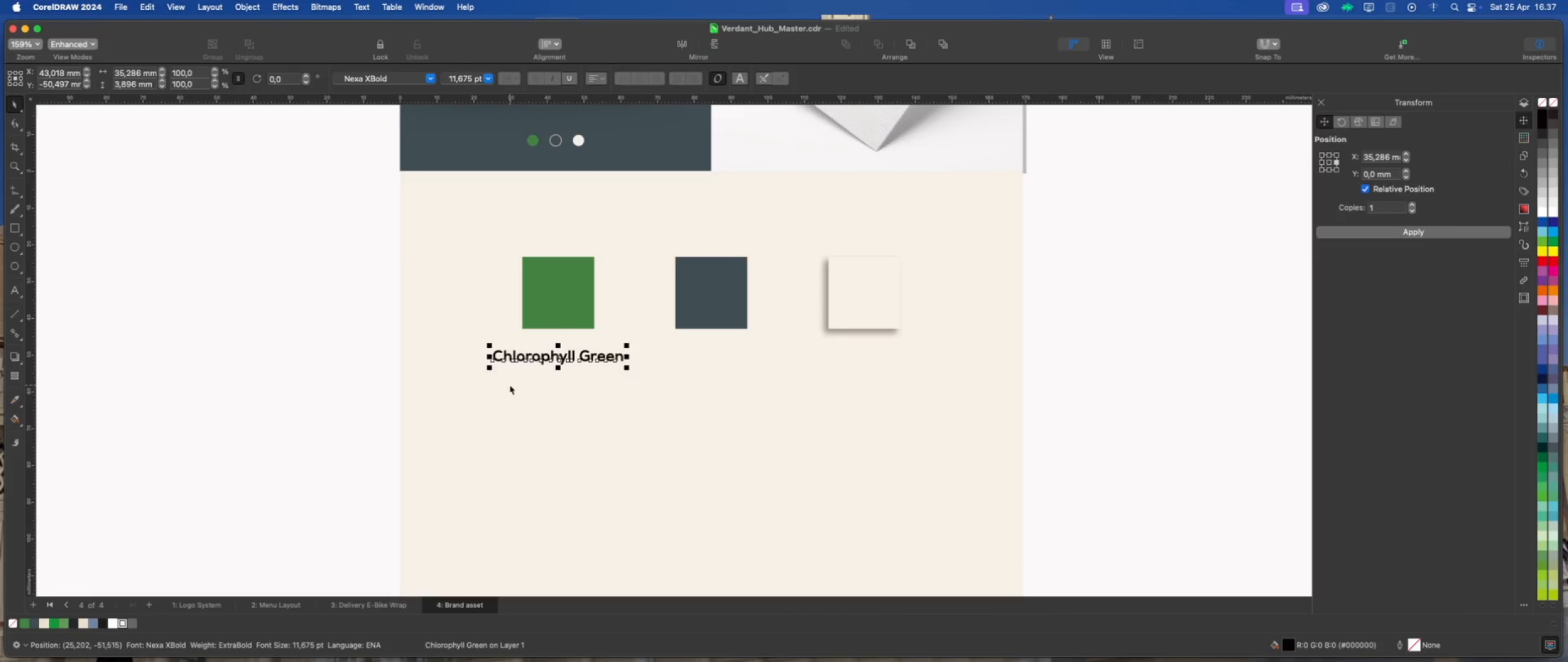 
scroll: coordinate [510, 386], scroll_direction: up, amount: 1.0
 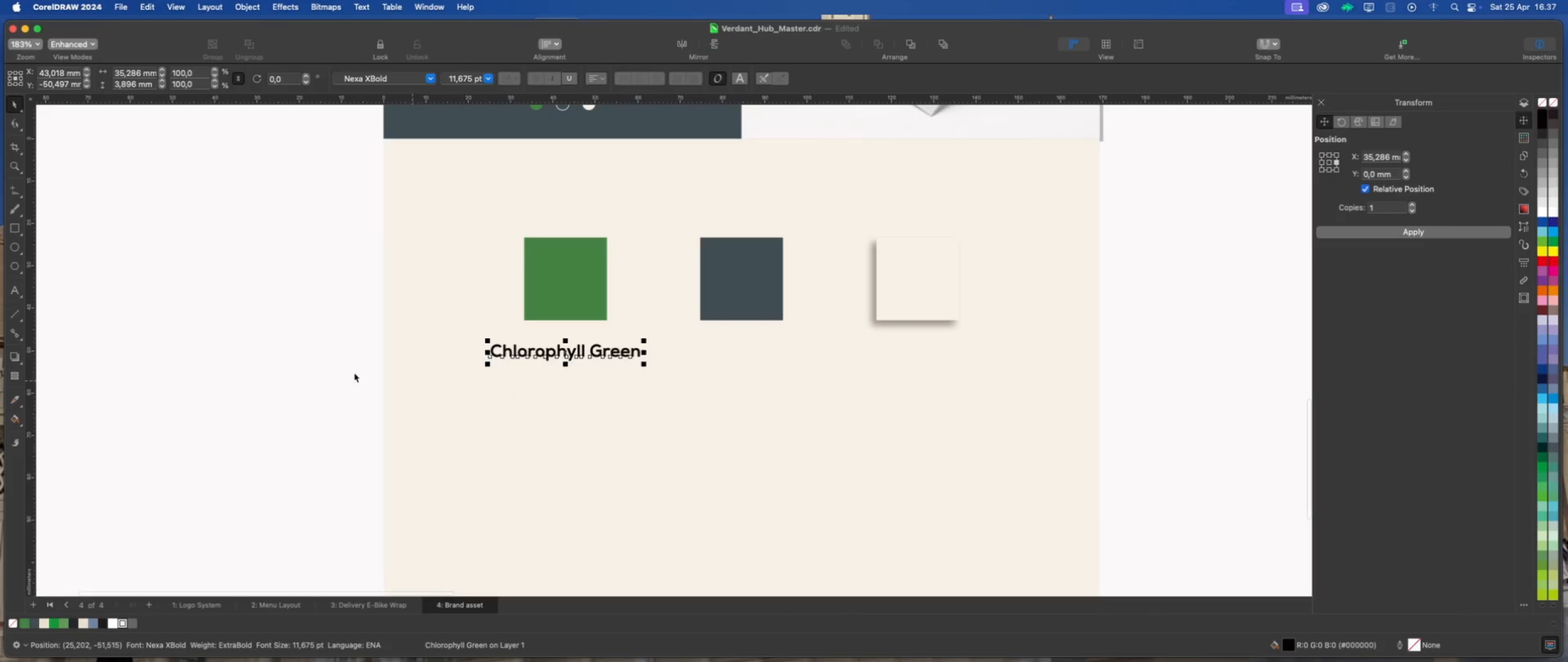 
left_click([301, 363])
 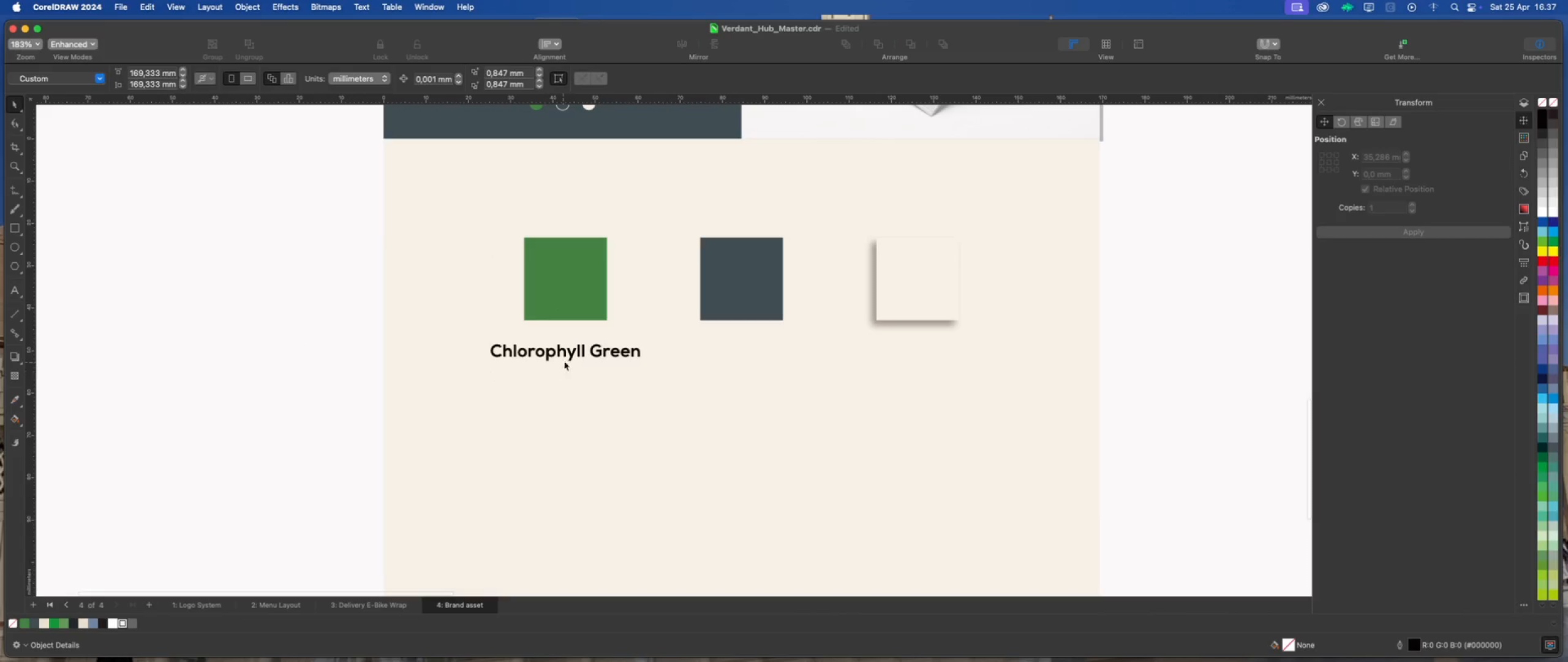 
left_click([571, 356])
 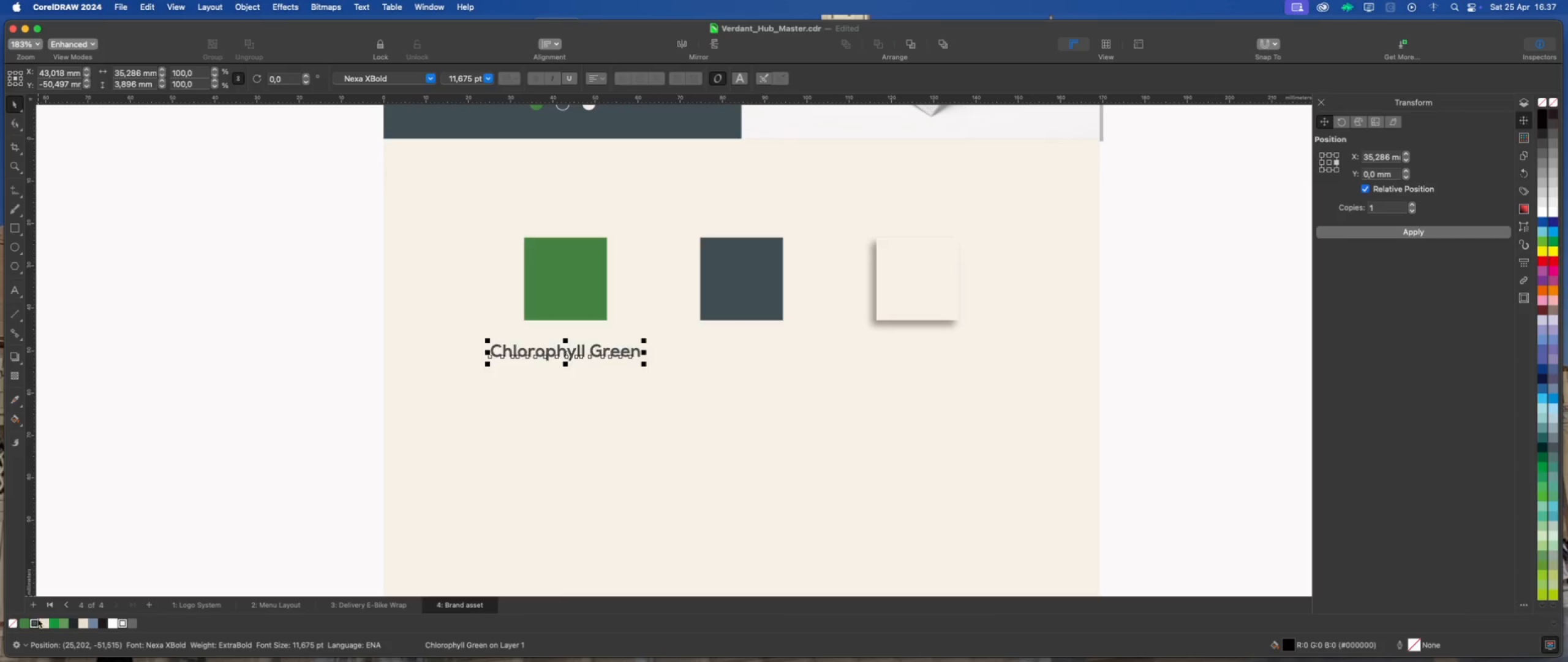 
left_click([216, 446])
 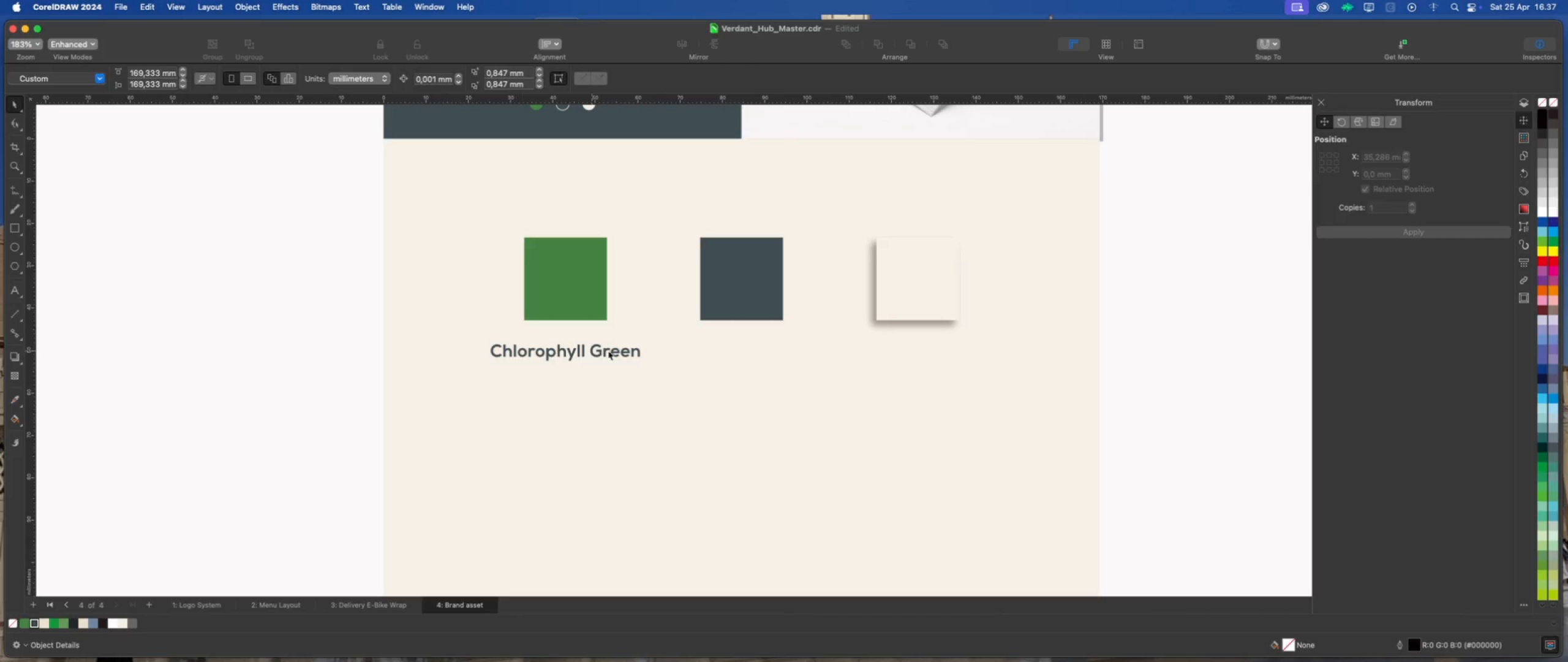 
scroll: coordinate [647, 343], scroll_direction: up, amount: 2.0
 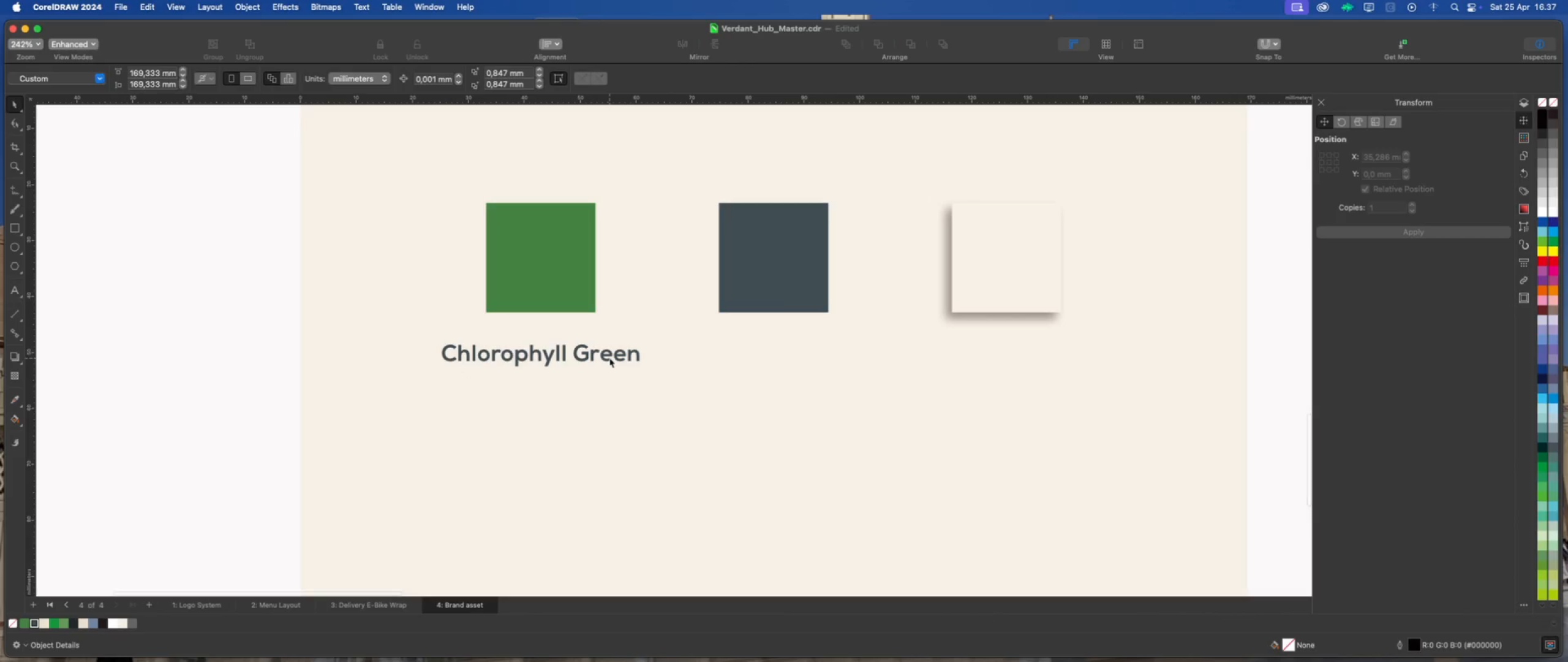 
left_click([609, 359])
 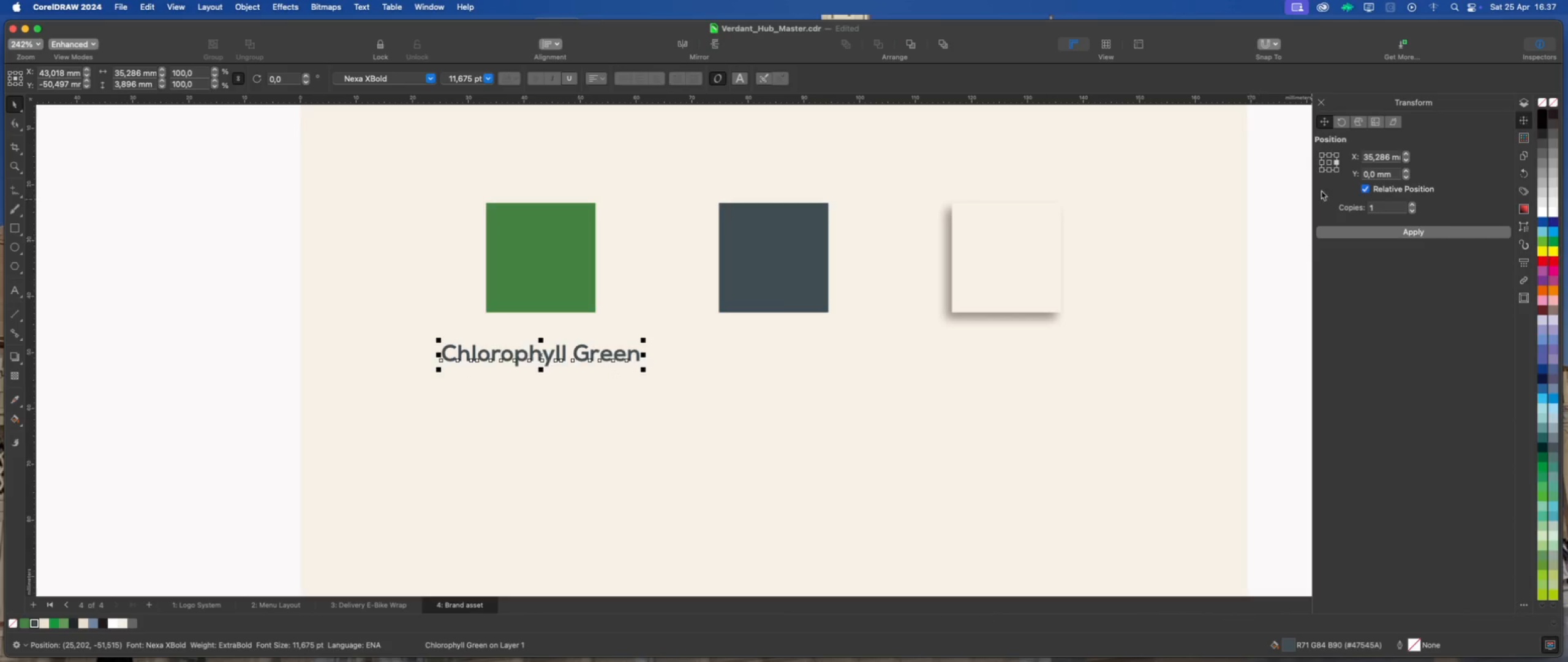 
left_click([1329, 170])
 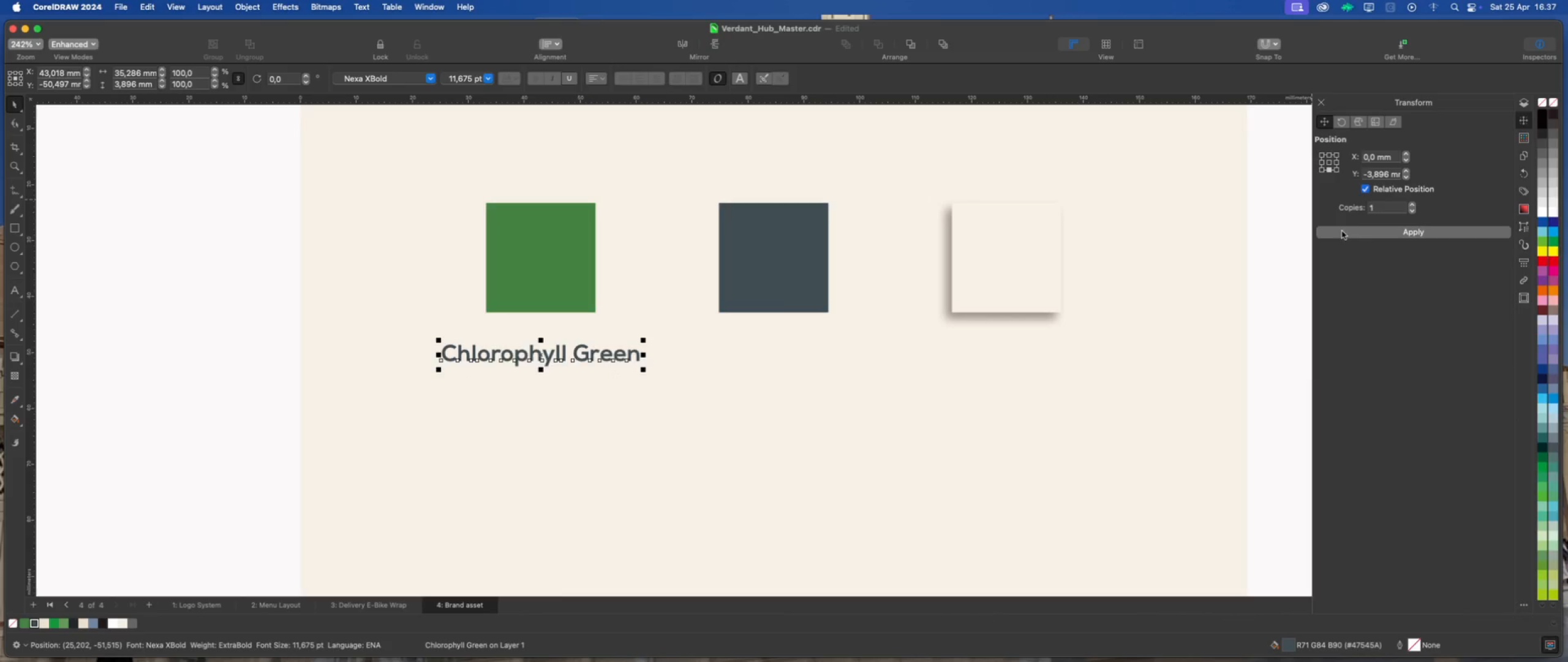 
left_click([1343, 234])
 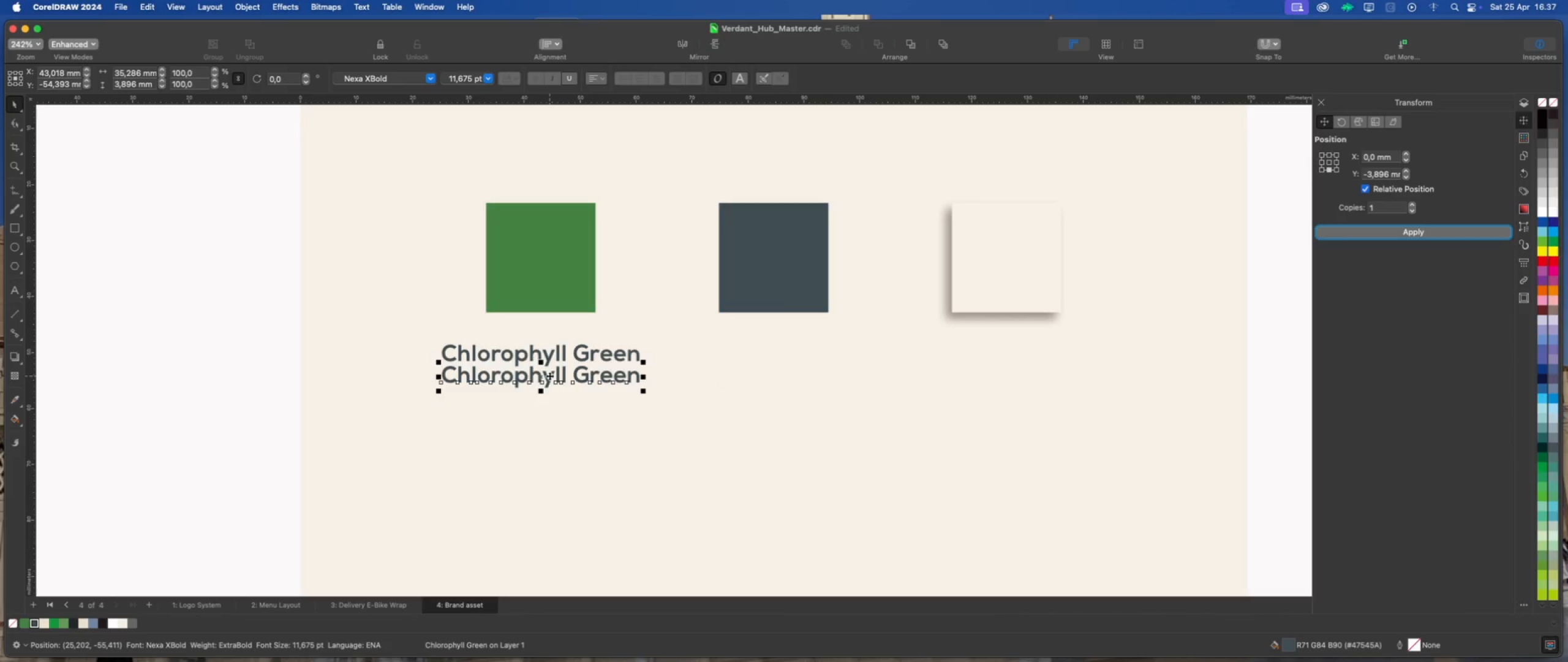 
left_click_drag(start_coordinate=[549, 376], to_coordinate=[548, 386])
 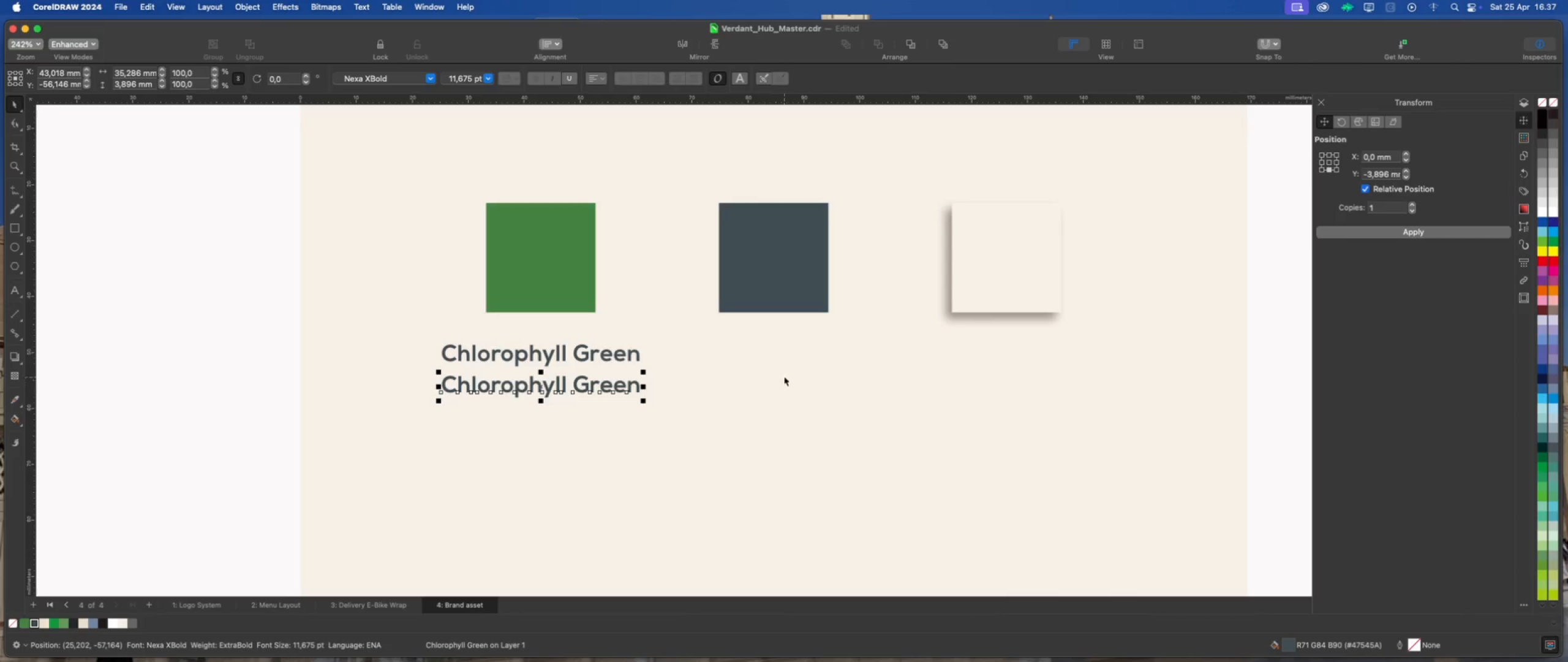 
hold_key(key=ShiftLeft, duration=1.29)
 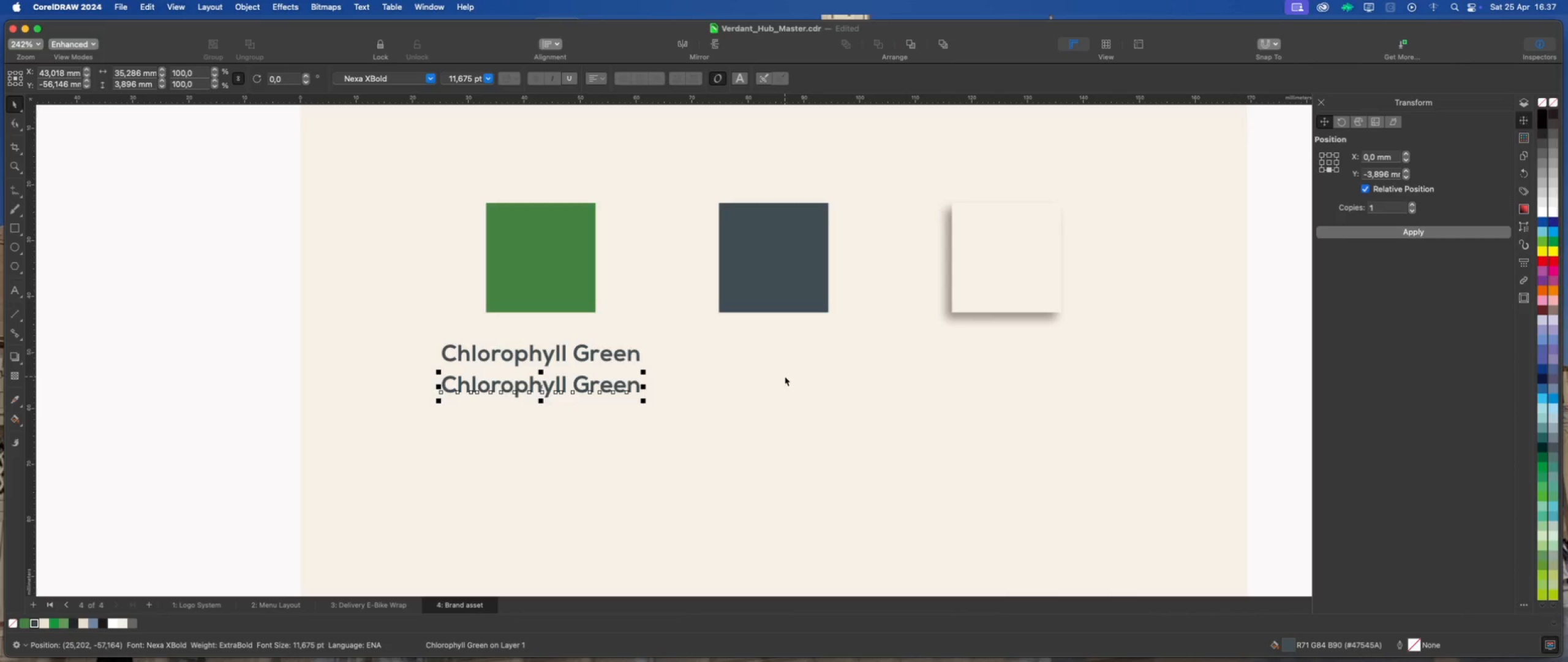 
key(Meta+V)
 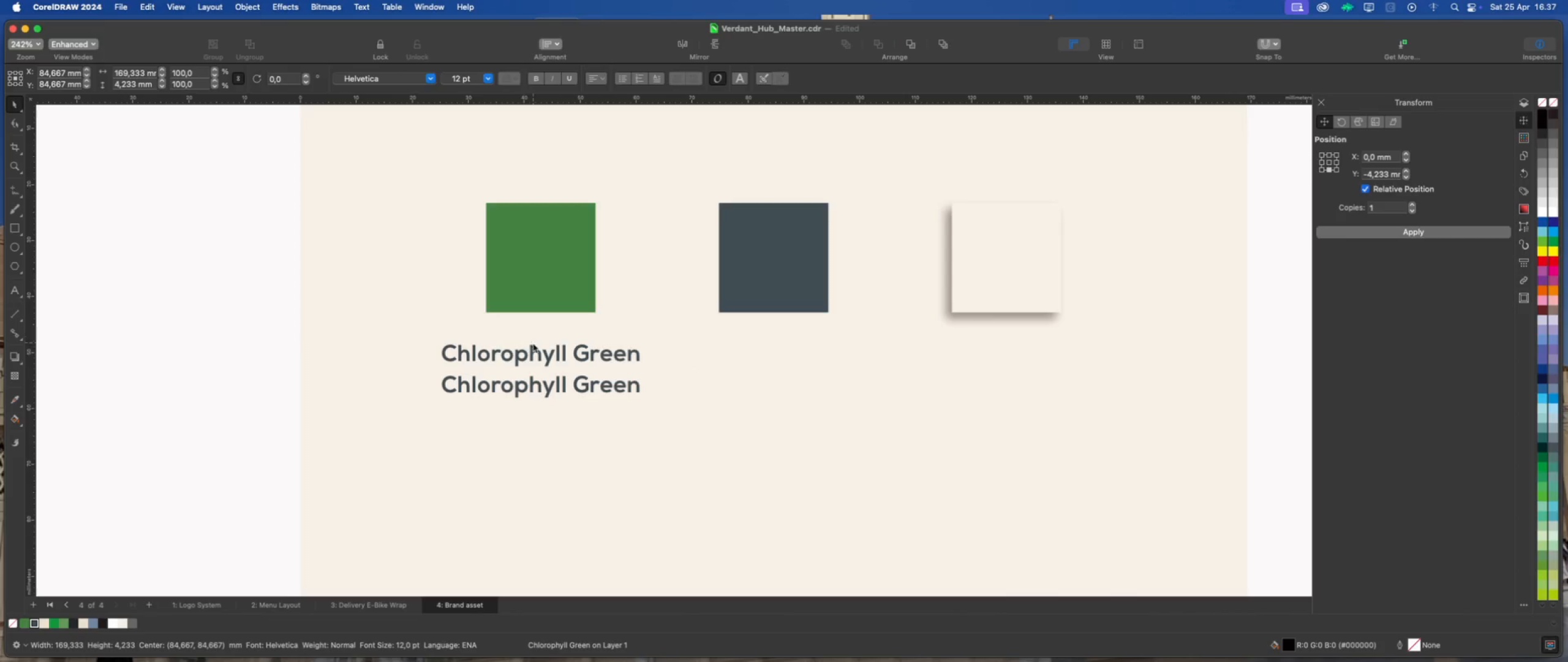 
scroll: coordinate [590, 362], scroll_direction: down, amount: 17.0
 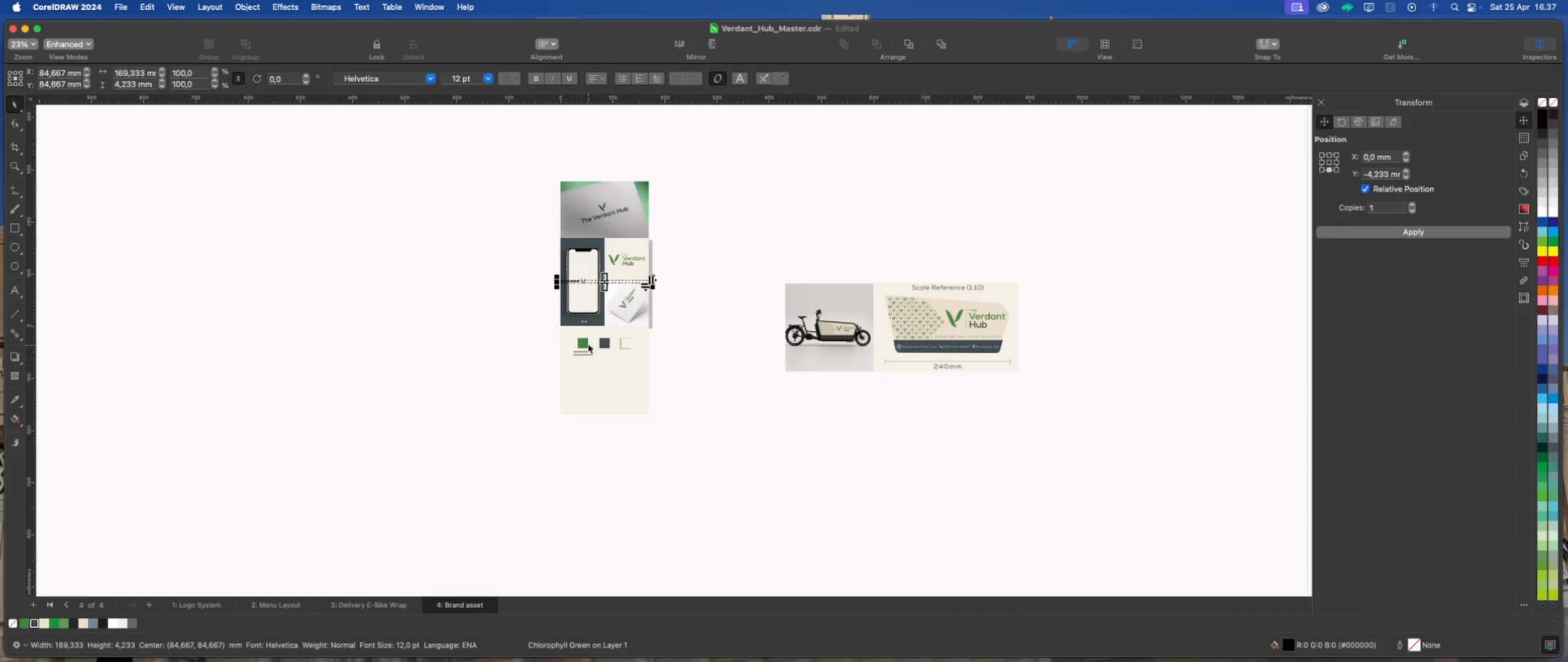 
scroll: coordinate [611, 265], scroll_direction: up, amount: 8.0
 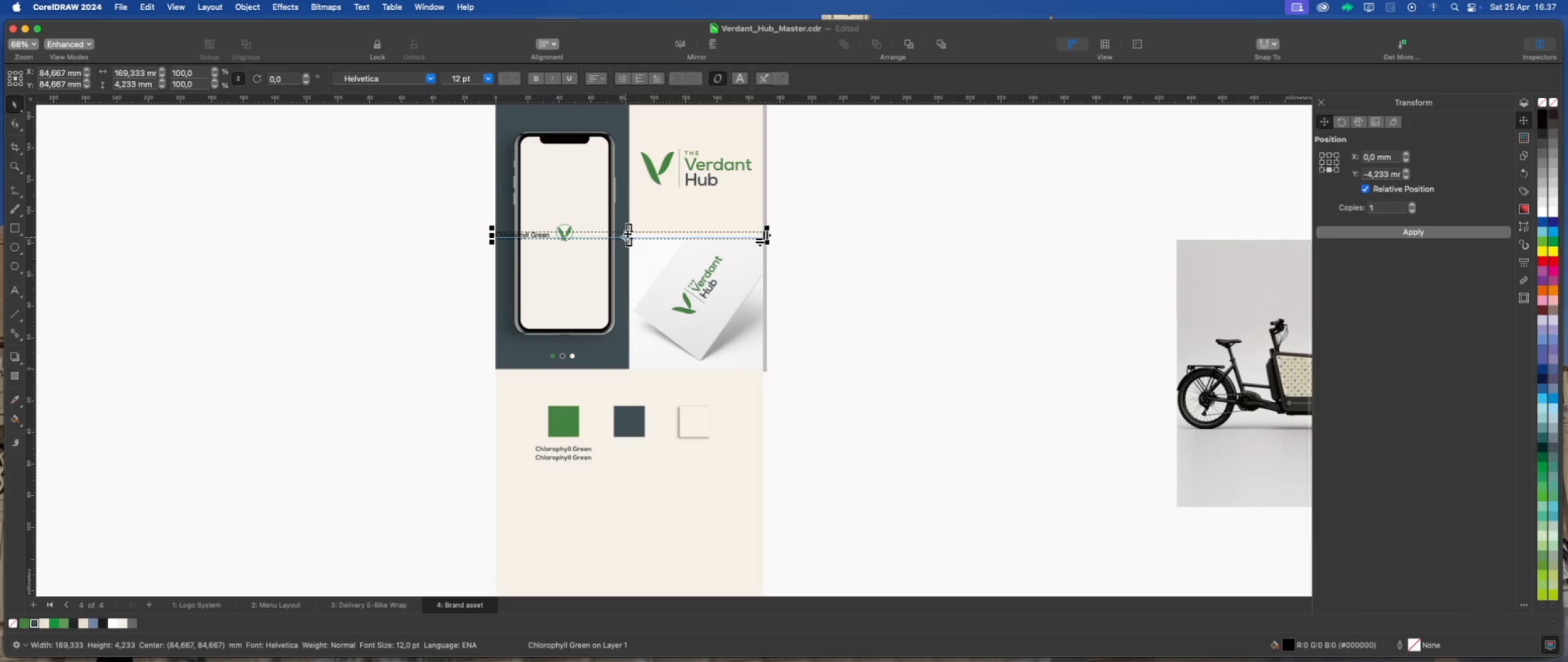 
left_click_drag(start_coordinate=[627, 234], to_coordinate=[320, 301])
 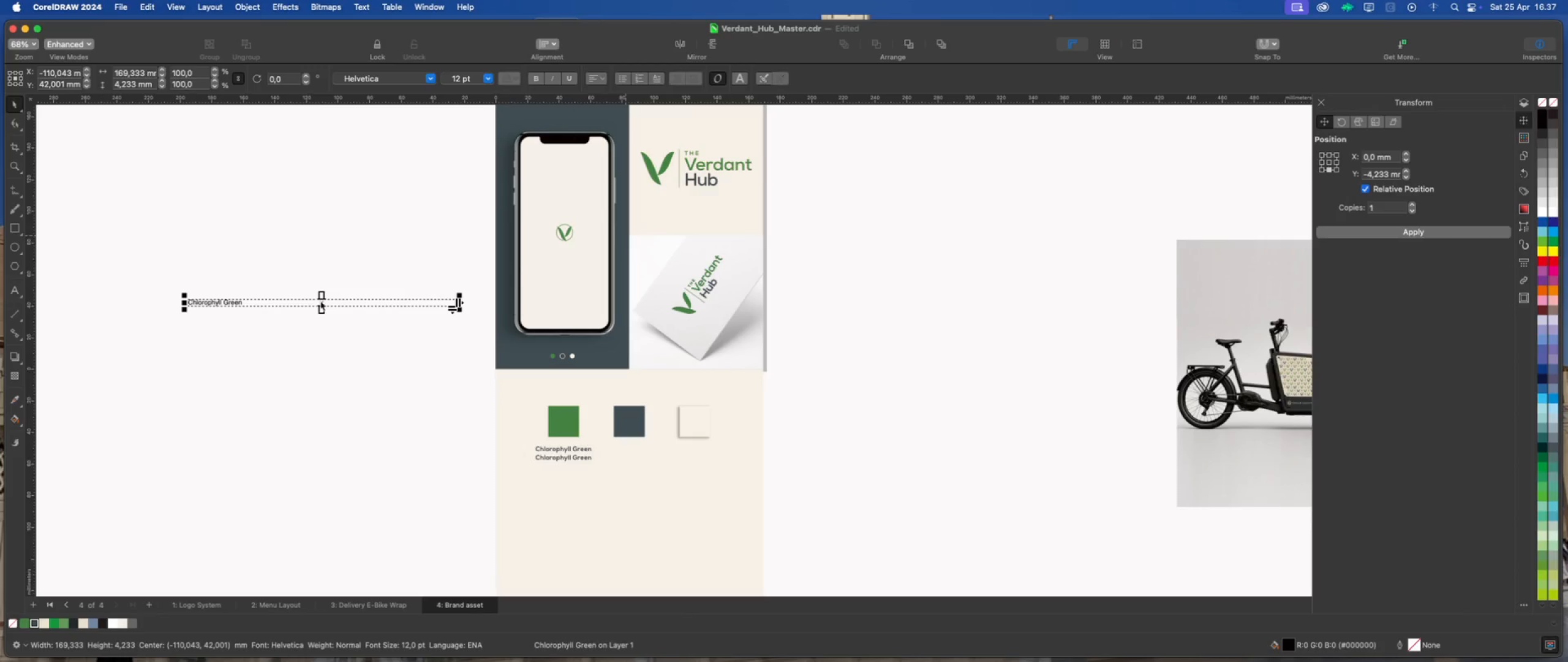 
key(Delete)
 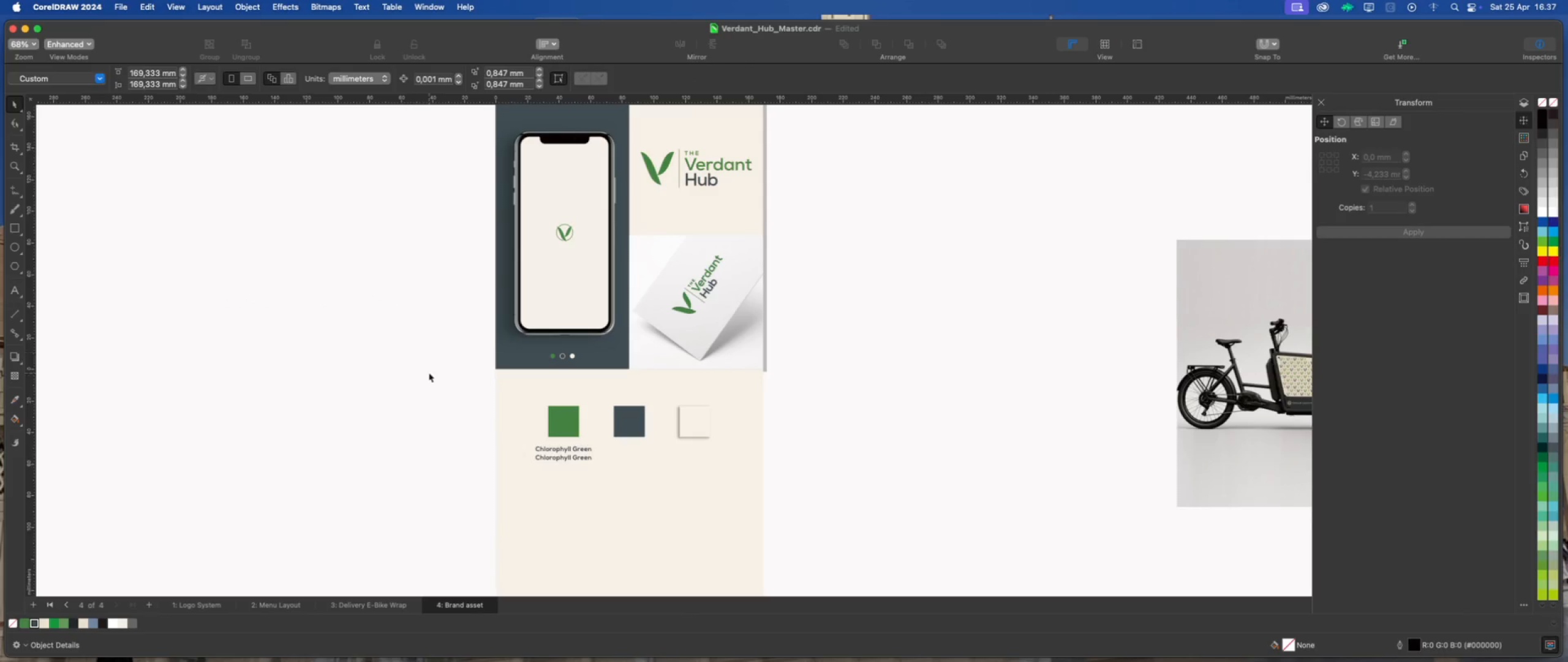 
scroll: coordinate [567, 442], scroll_direction: up, amount: 12.0
 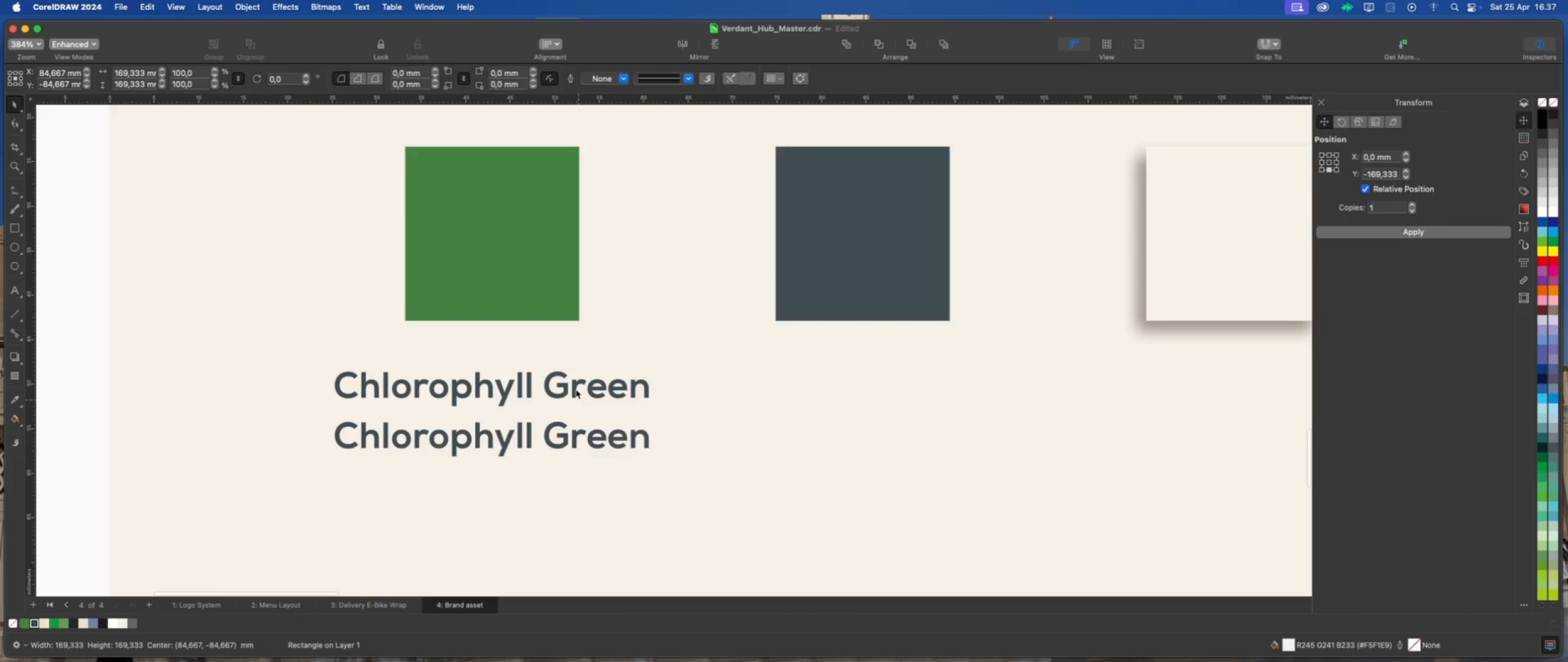 
left_click([552, 304])
 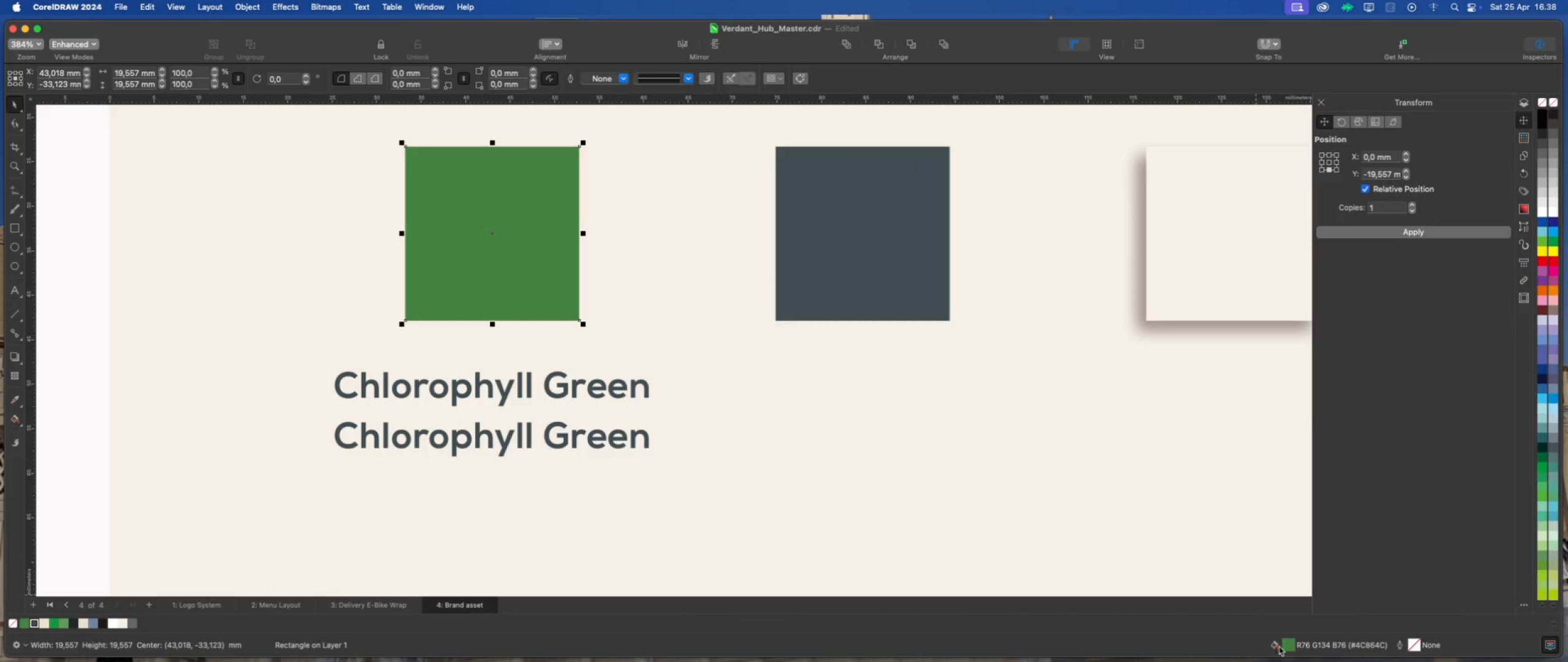 
double_click([1287, 643])
 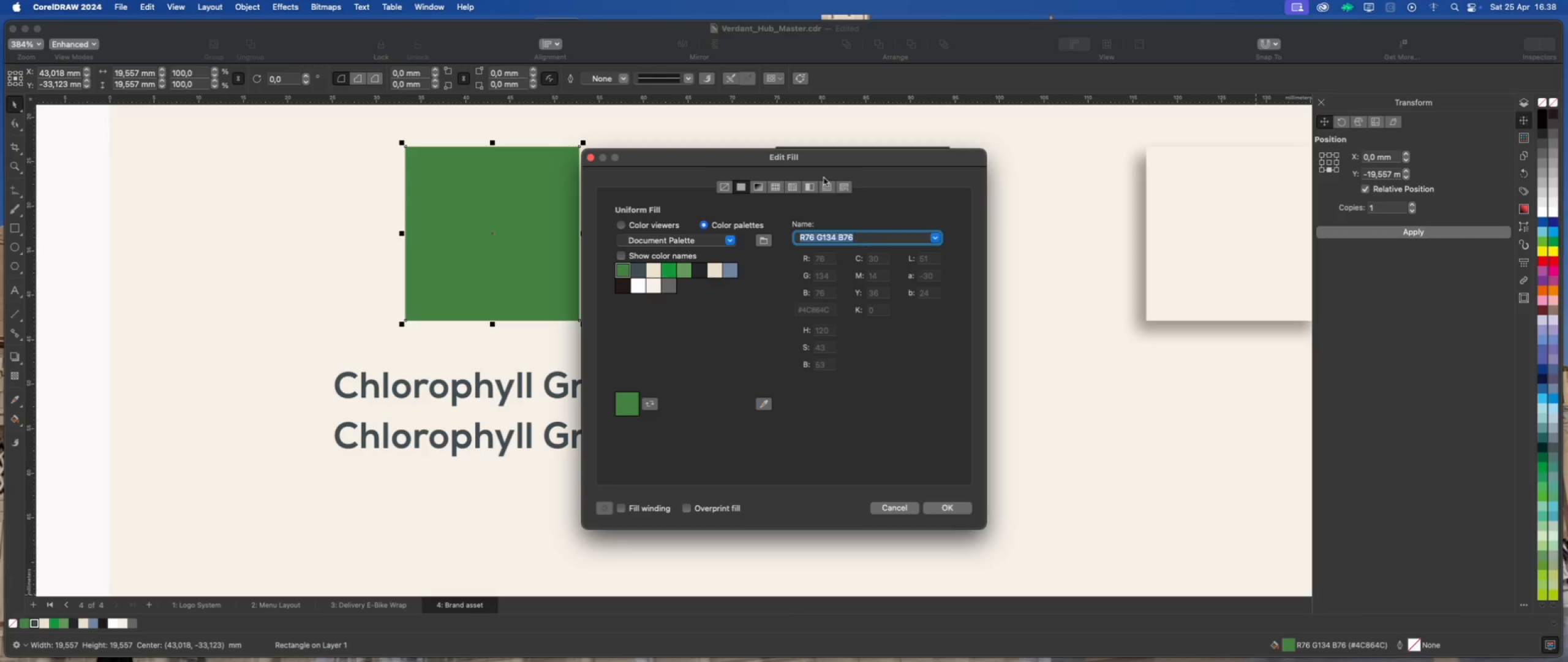 
left_click_drag(start_coordinate=[856, 161], to_coordinate=[961, 160])
 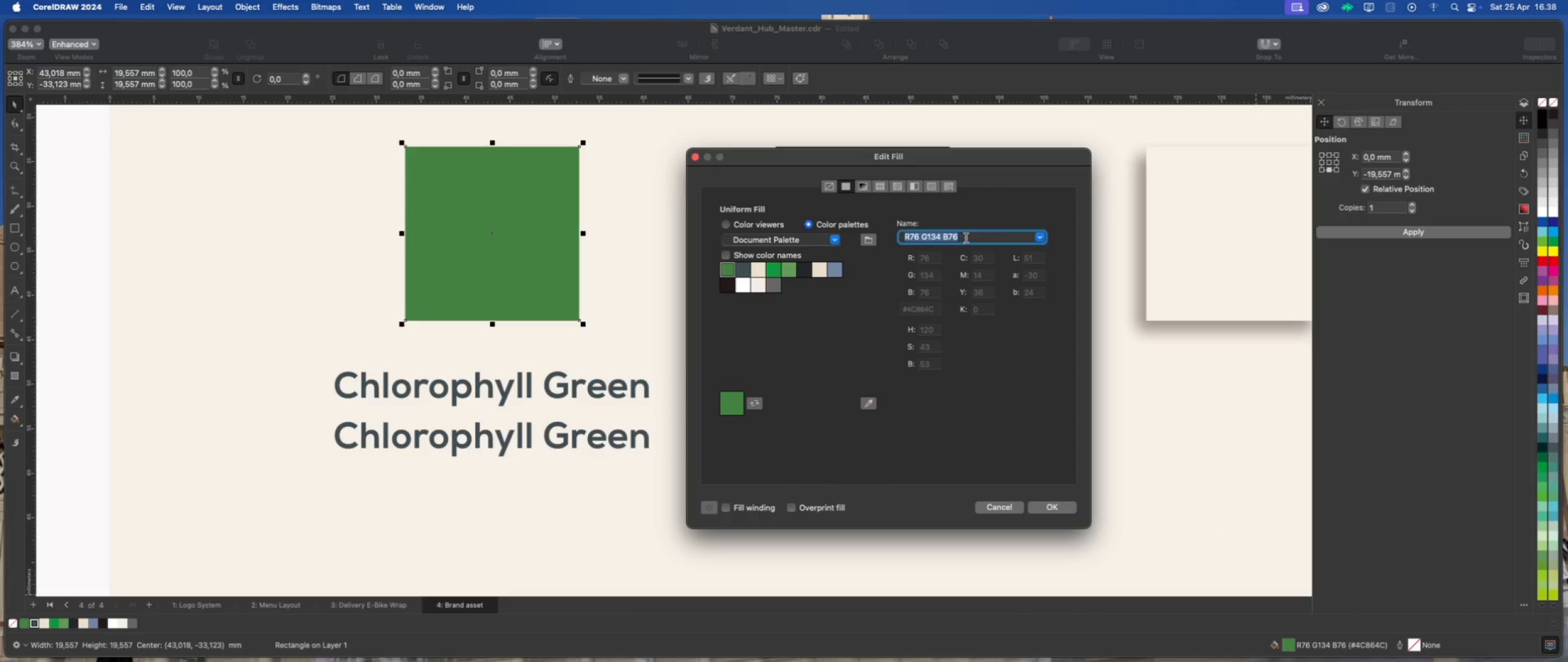 
left_click([970, 237])
 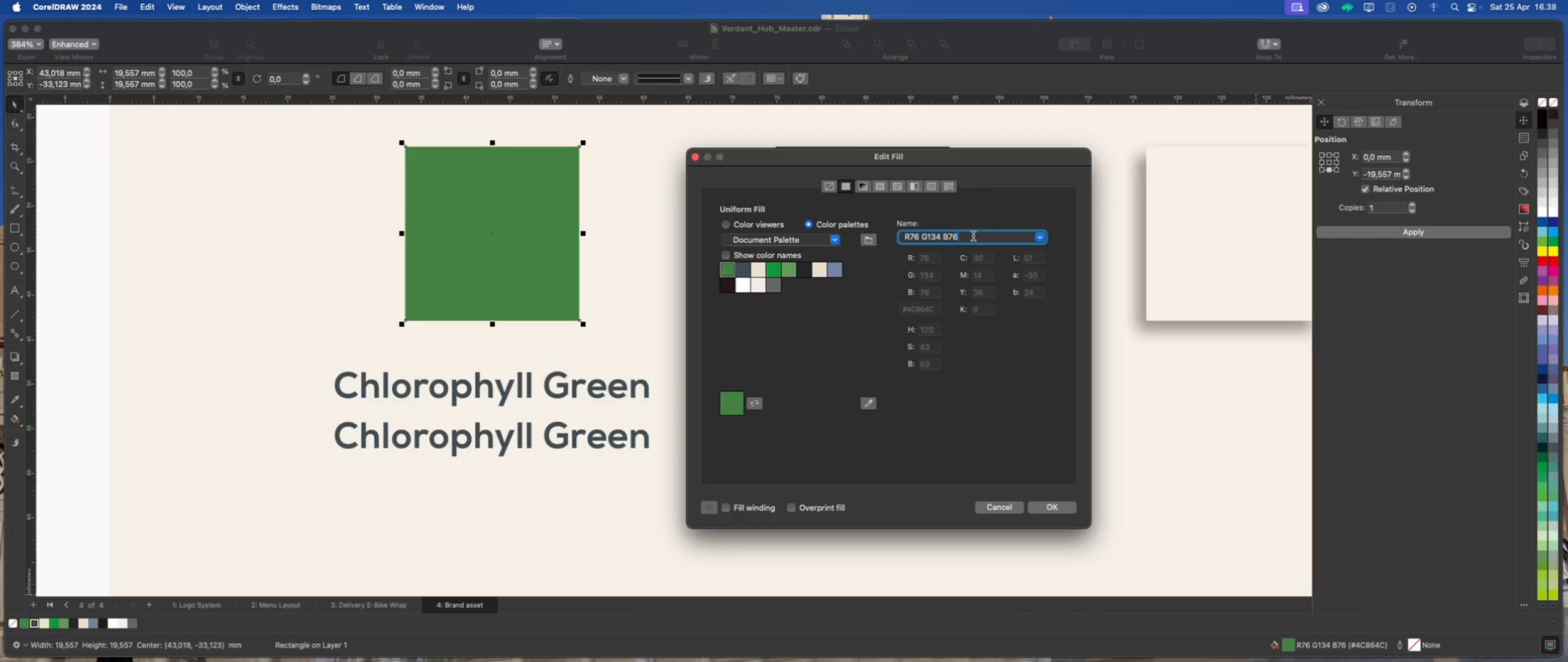 
left_click_drag(start_coordinate=[974, 236], to_coordinate=[896, 236])
 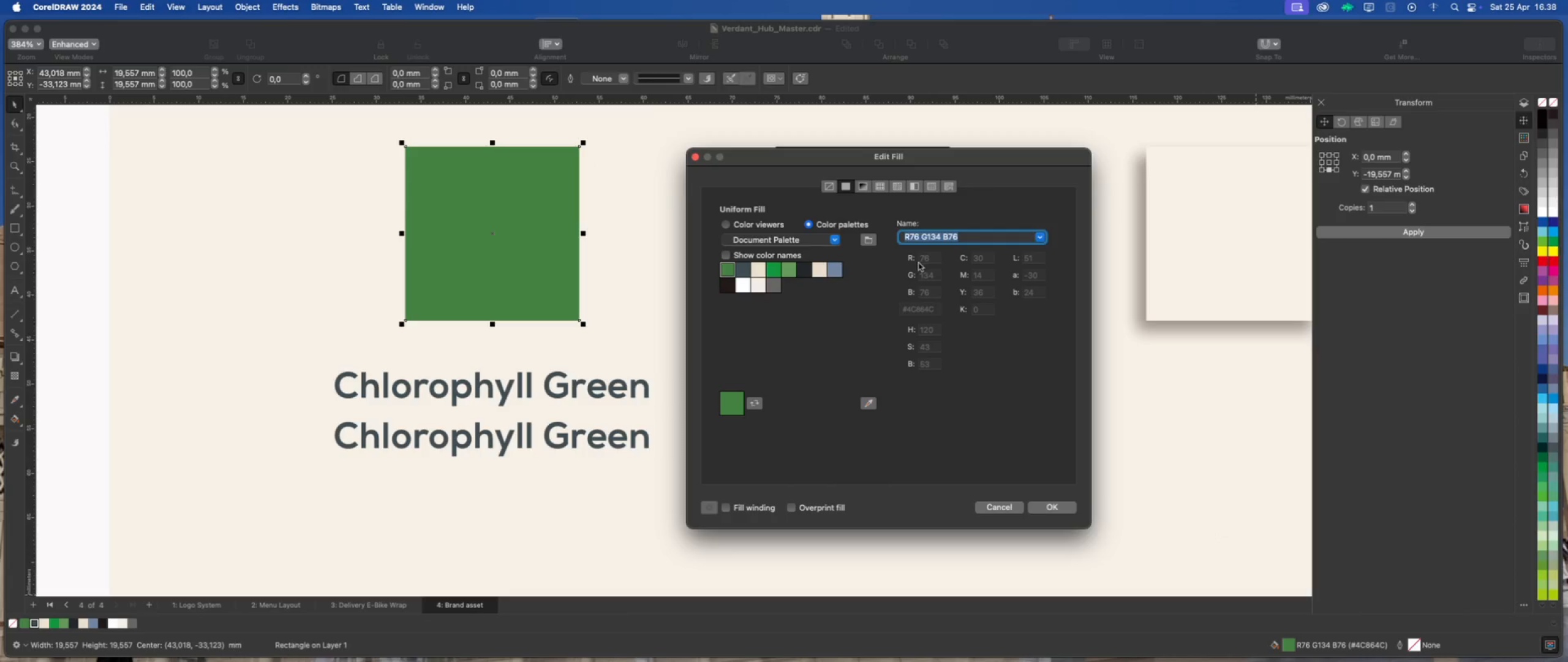 
key(Meta+C)
 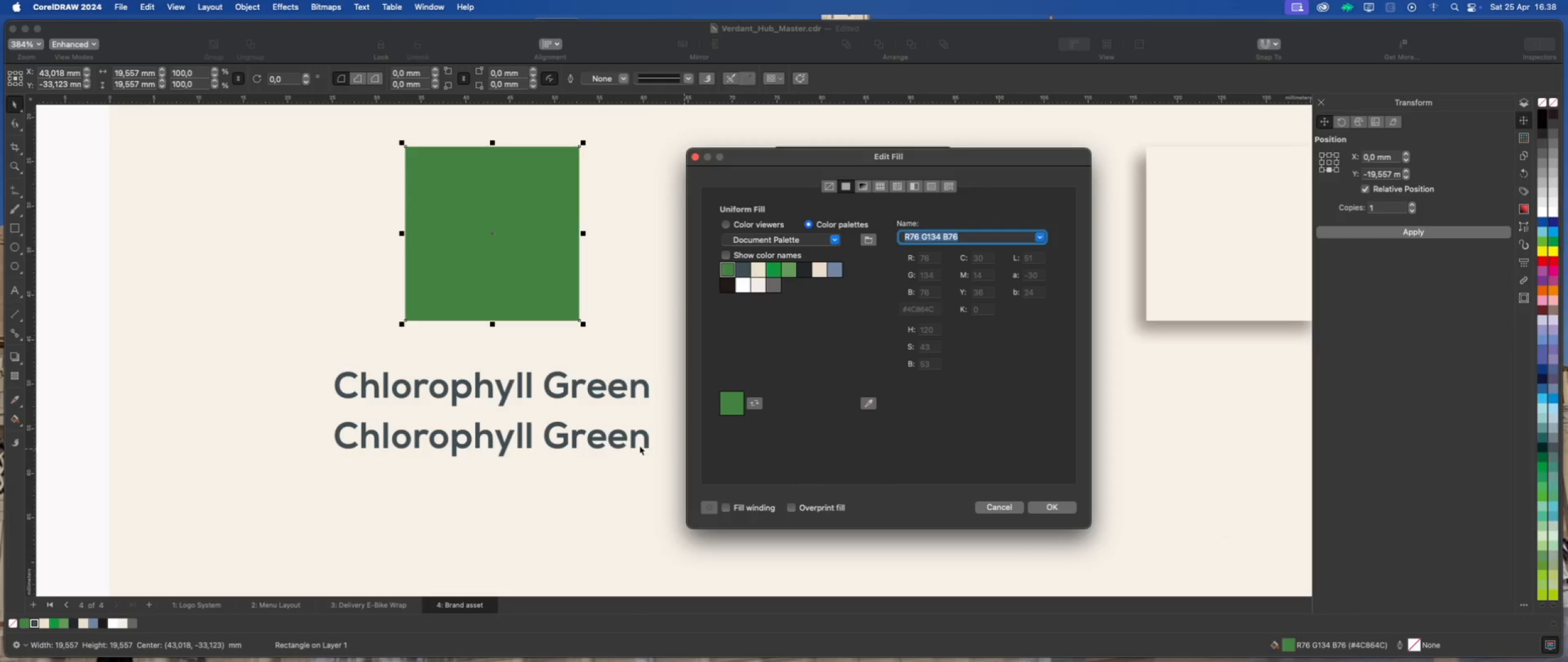 
left_click([645, 439])
 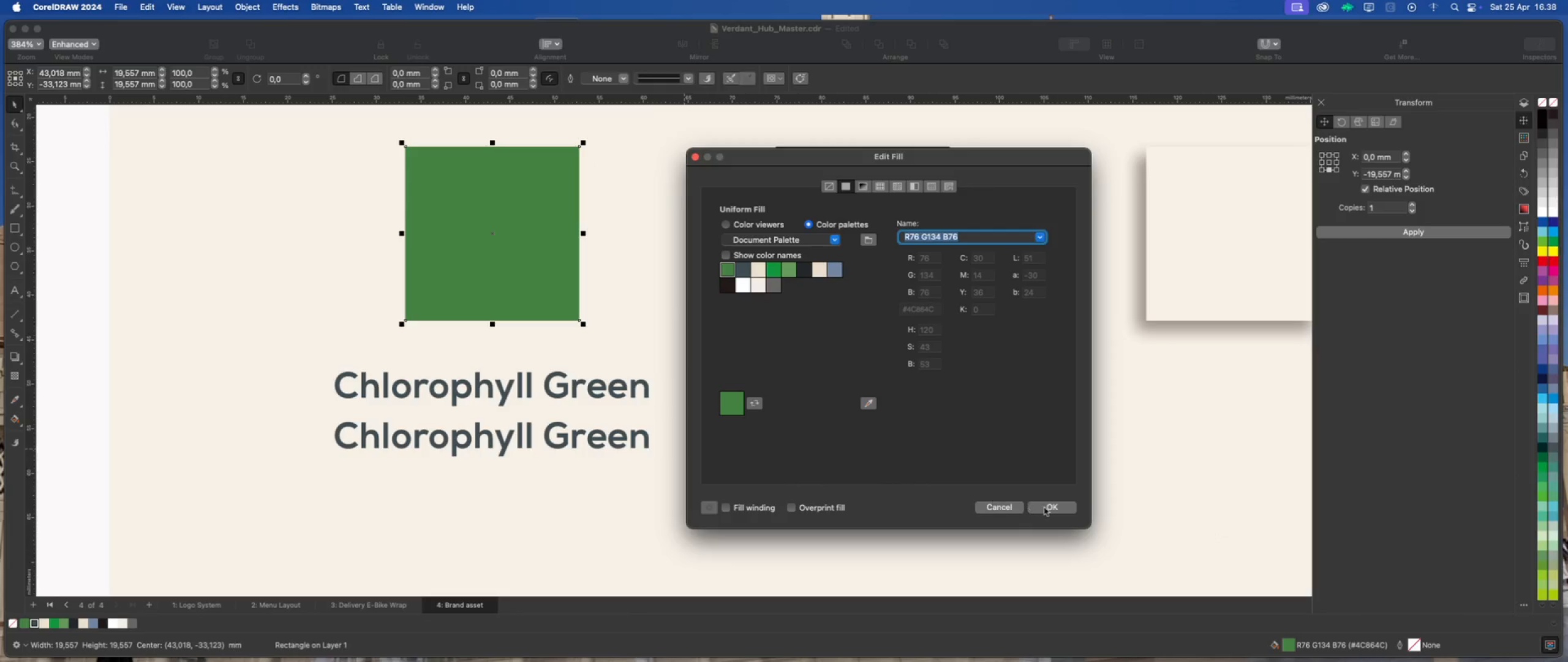 
left_click([1053, 509])
 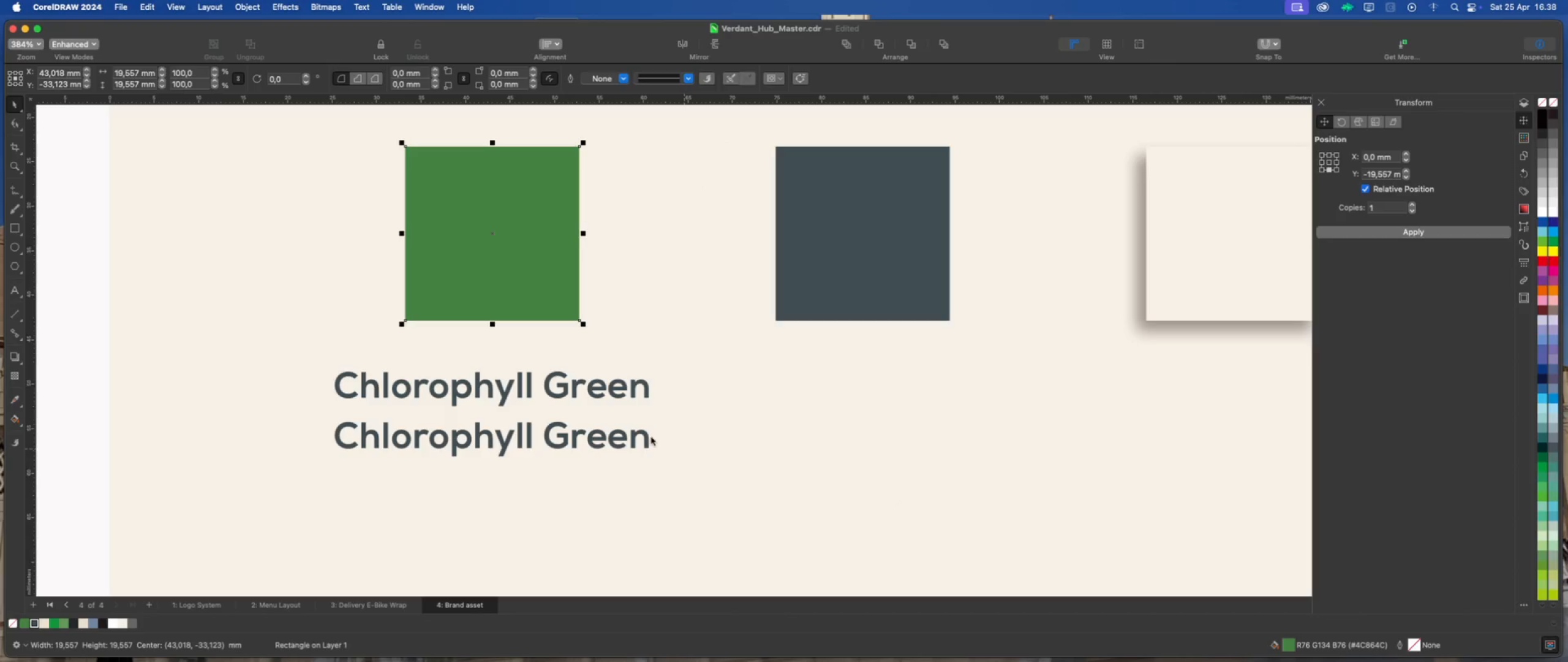 
double_click([649, 437])
 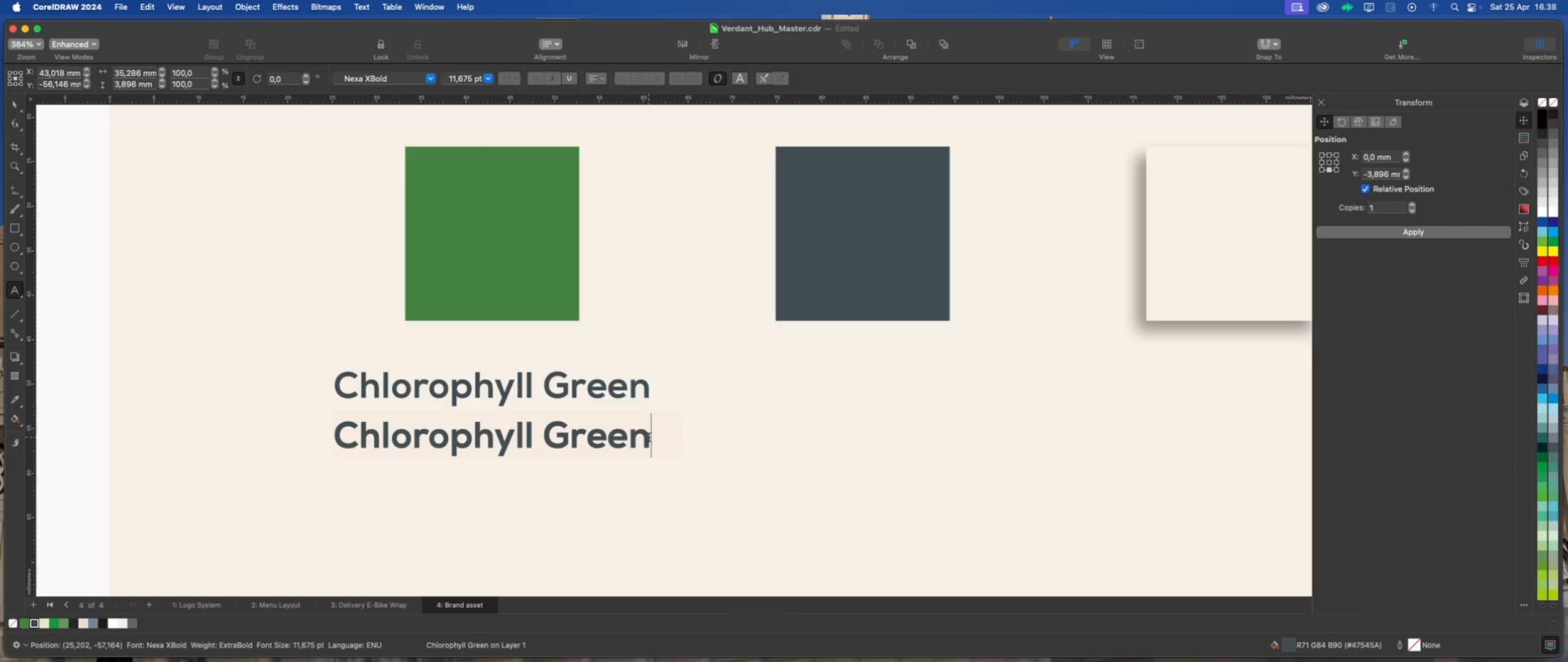 
left_click_drag(start_coordinate=[649, 437], to_coordinate=[312, 434])
 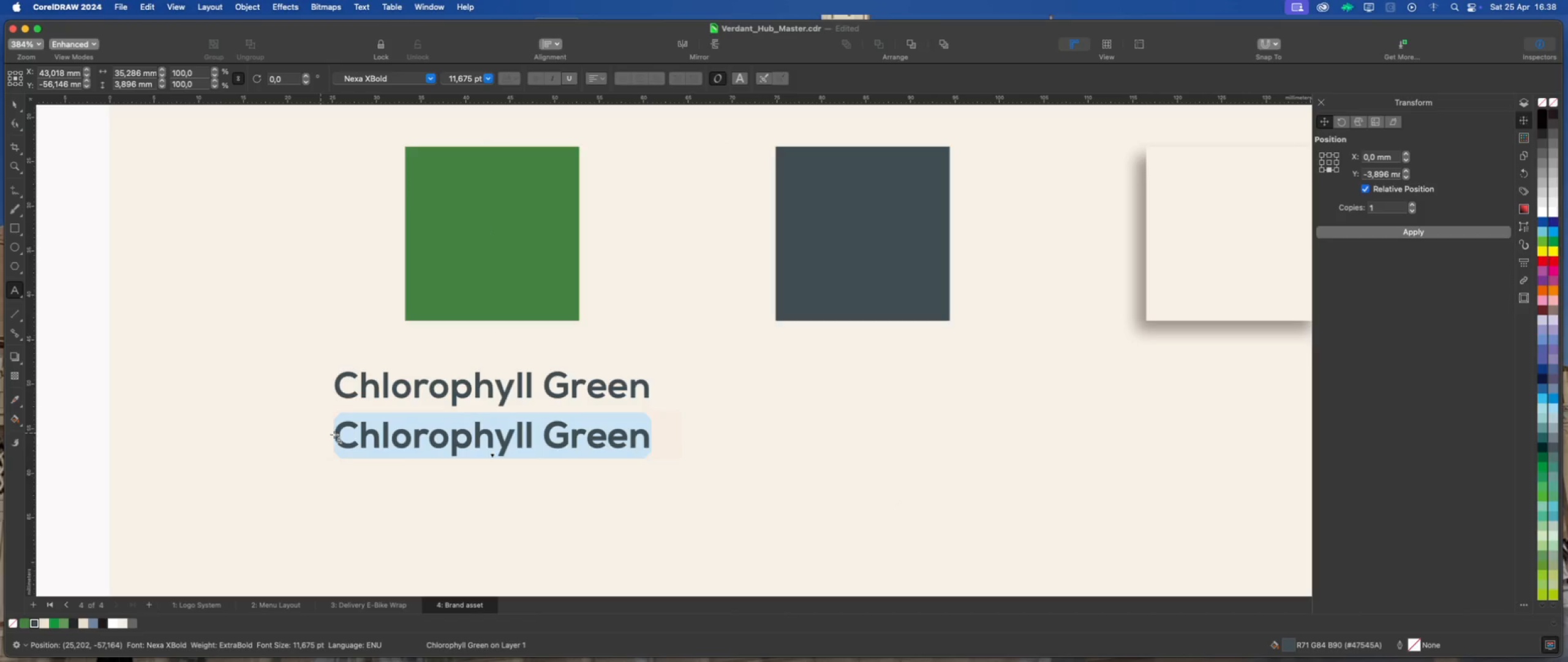 
key(Meta+V)
 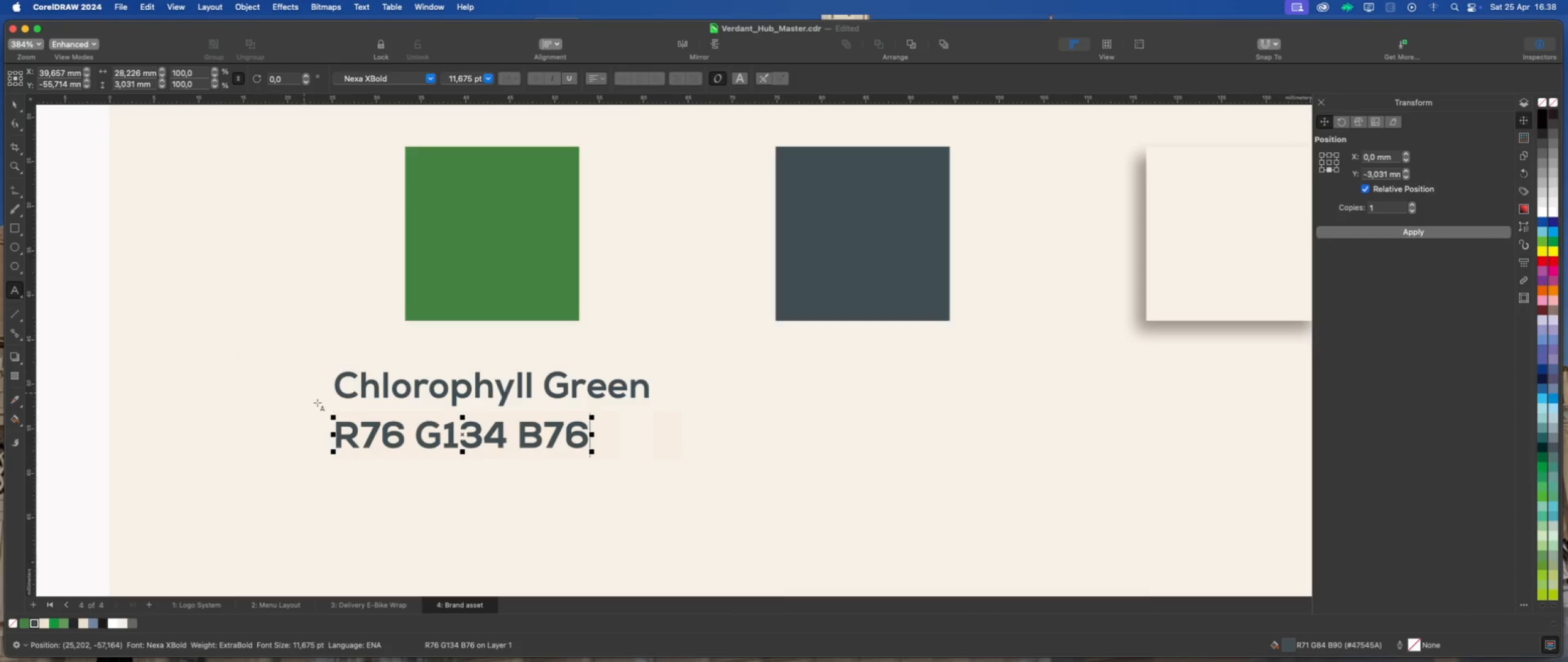 
left_click([364, 432])
 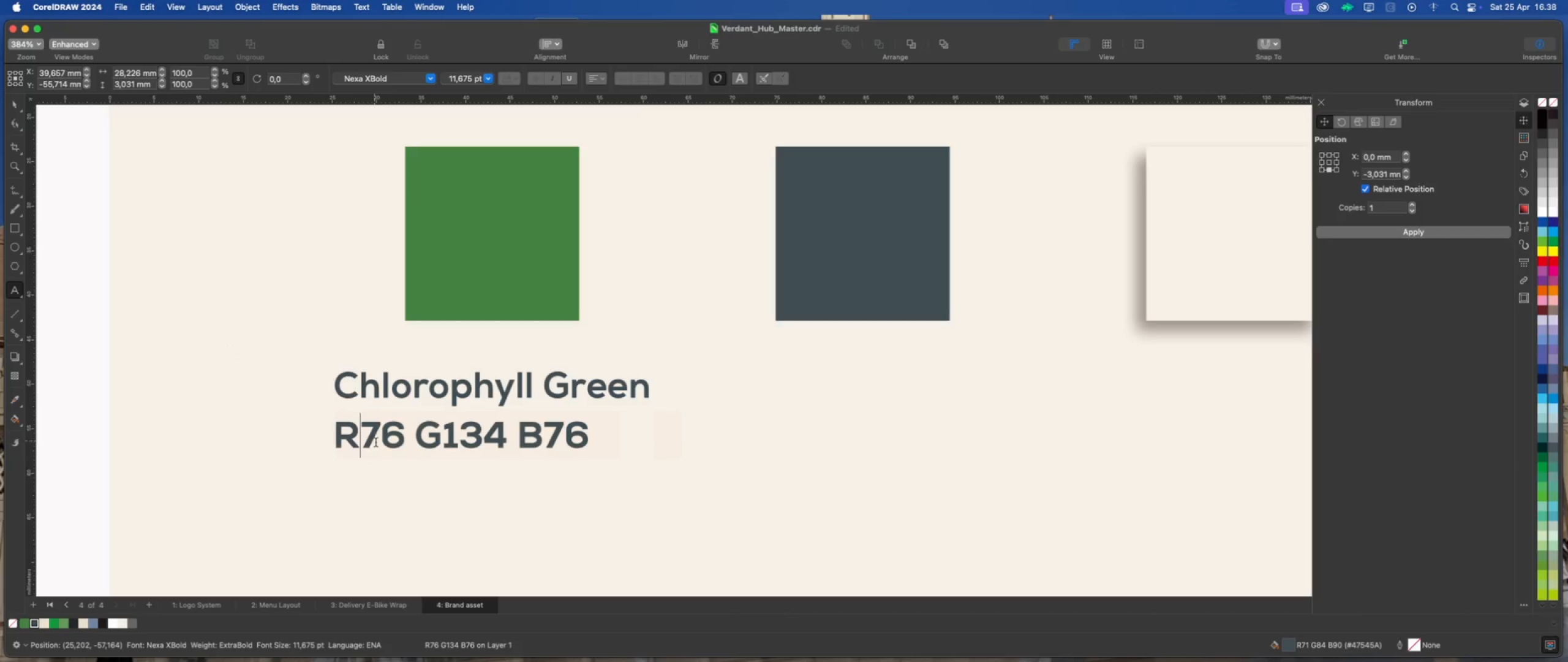 
key(Space)
 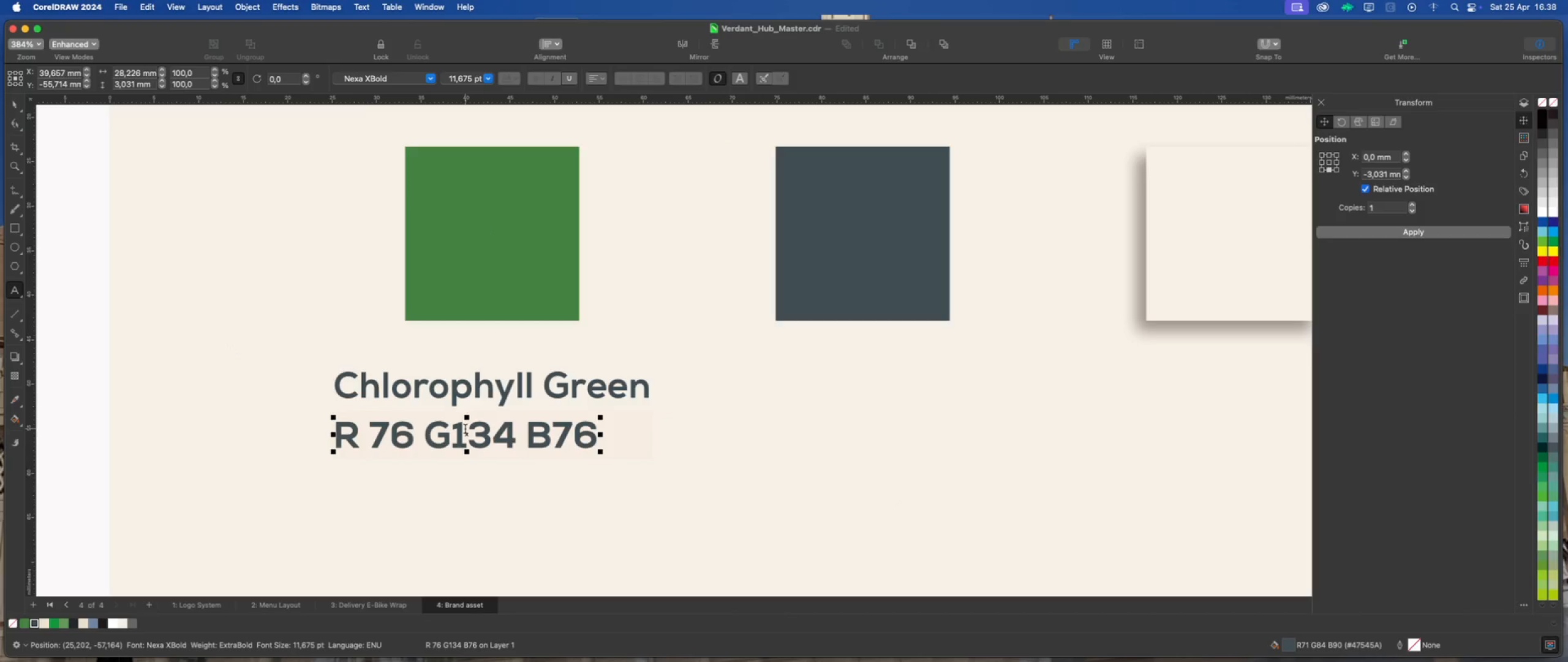 
left_click([453, 430])
 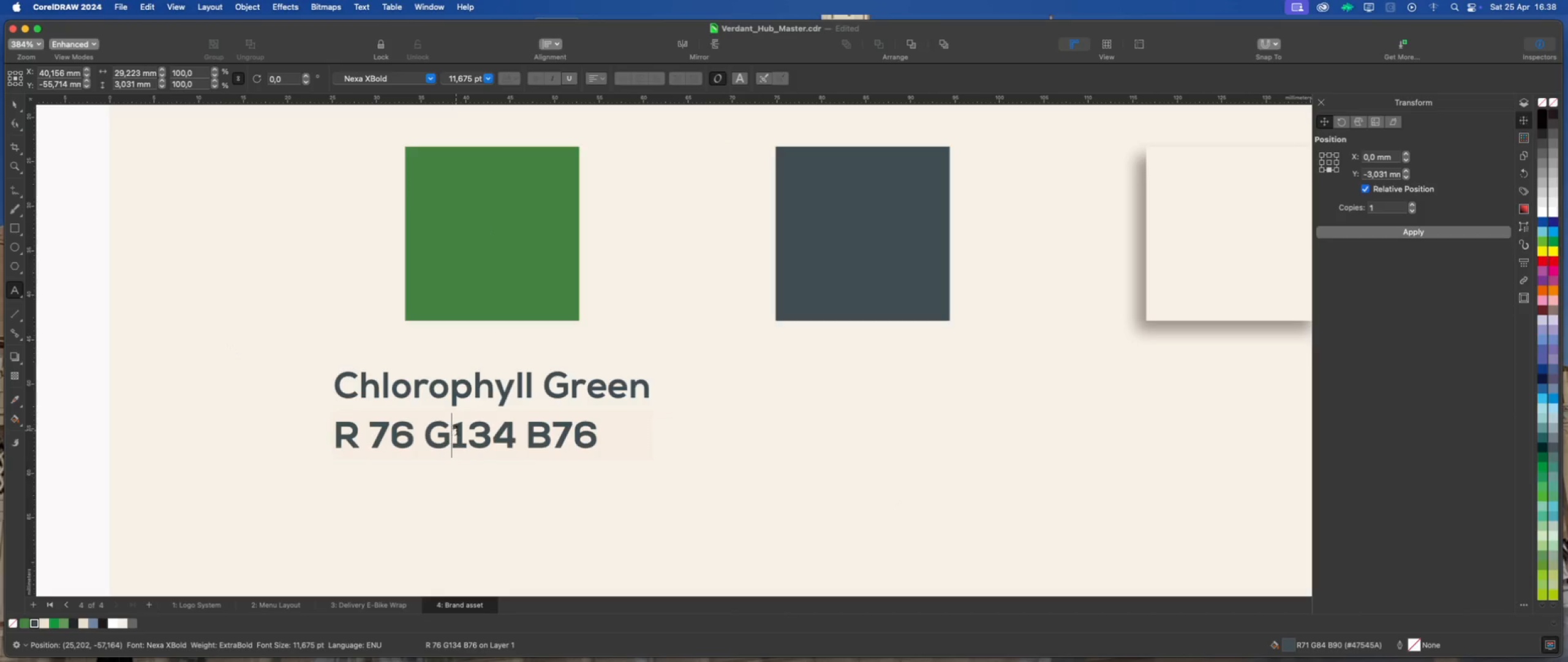 
key(Space)
 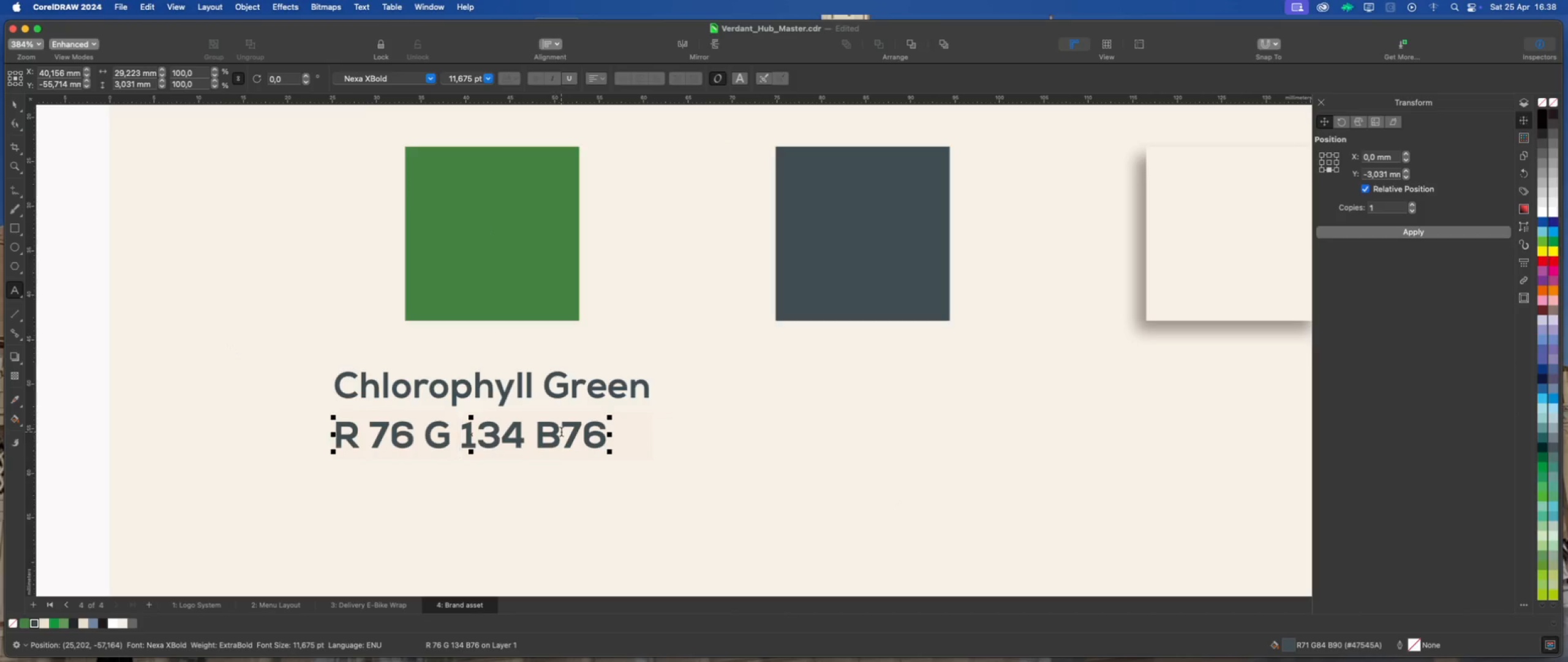 
left_click([560, 431])
 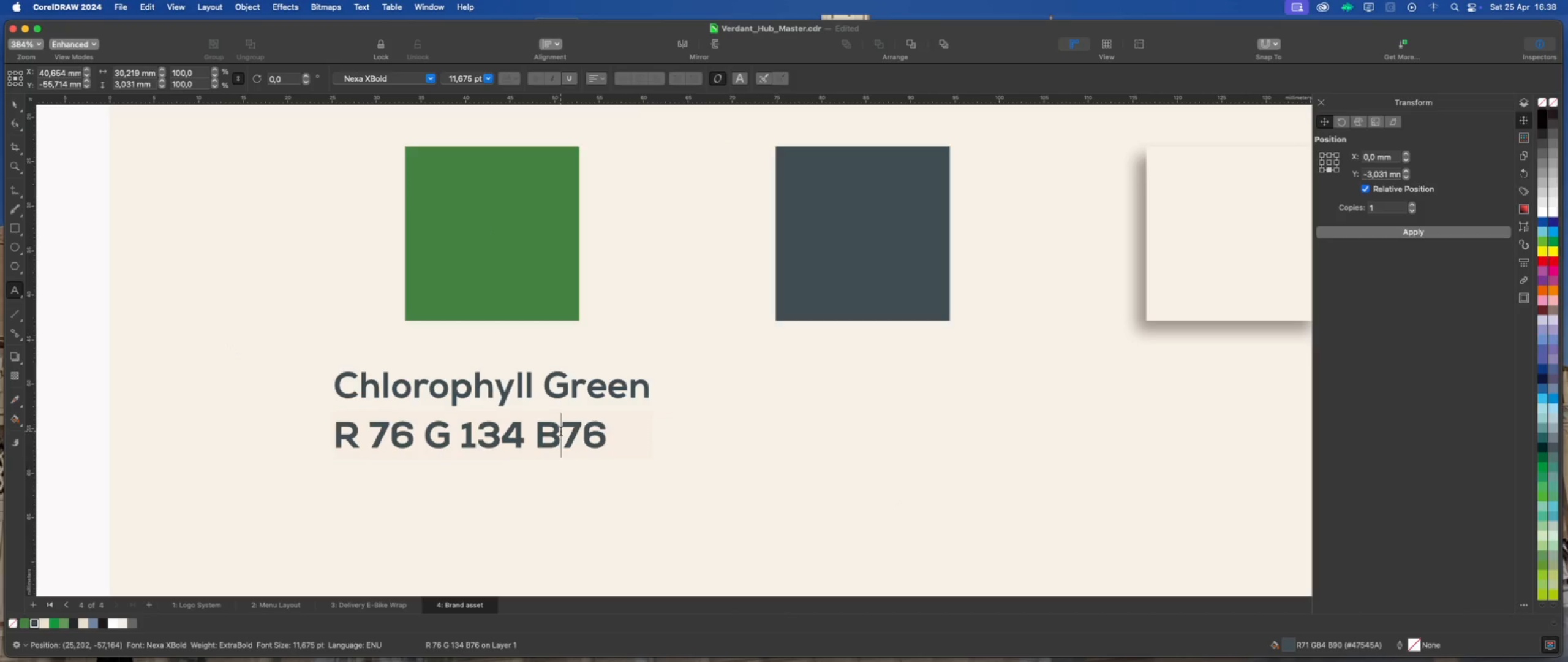 
key(Space)
 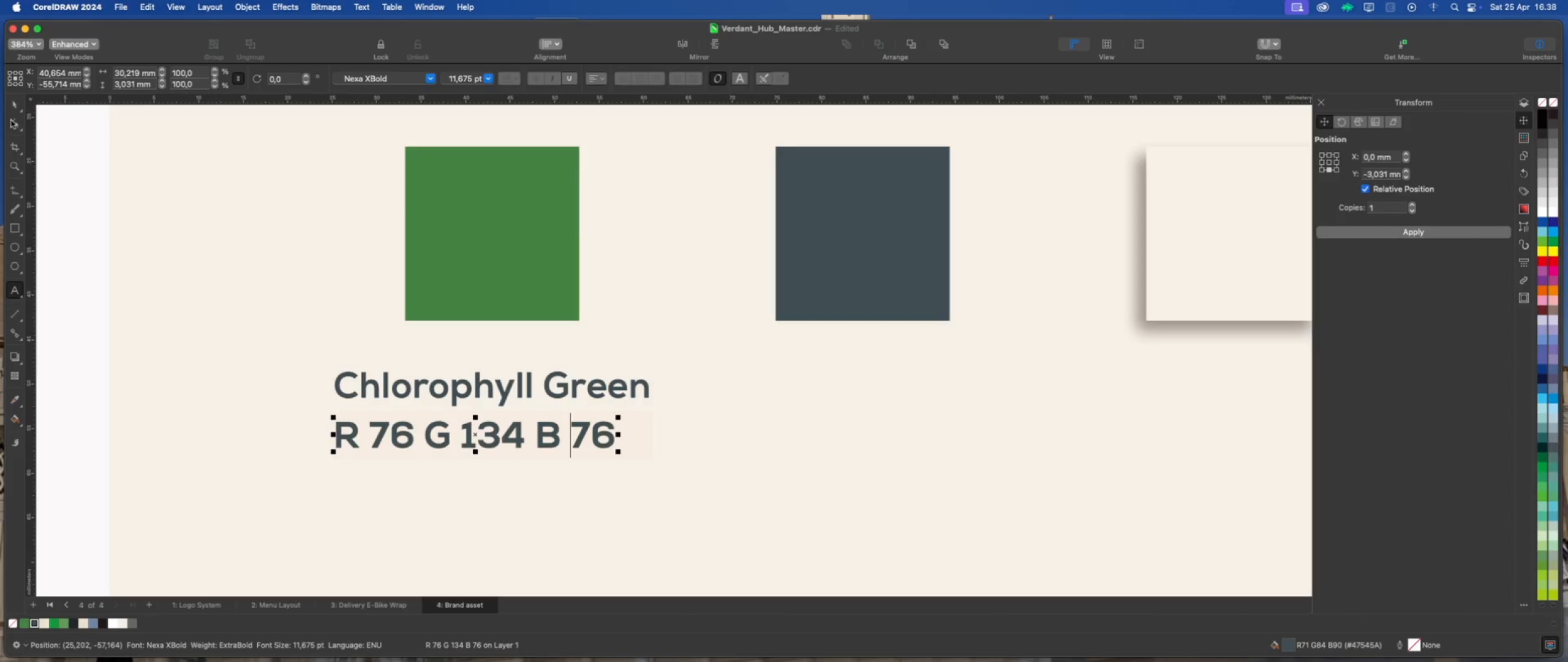 
left_click([16, 107])
 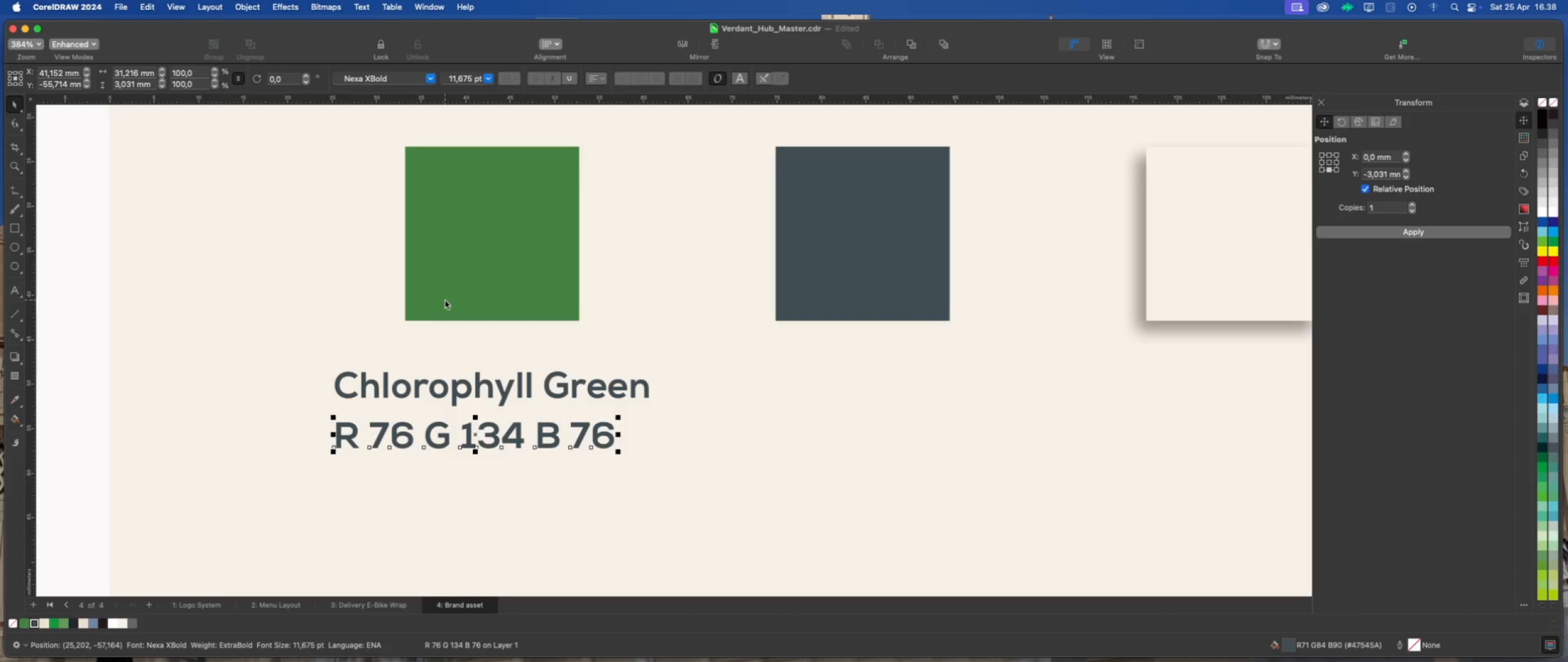 
hold_key(key=ShiftLeft, duration=1.87)
 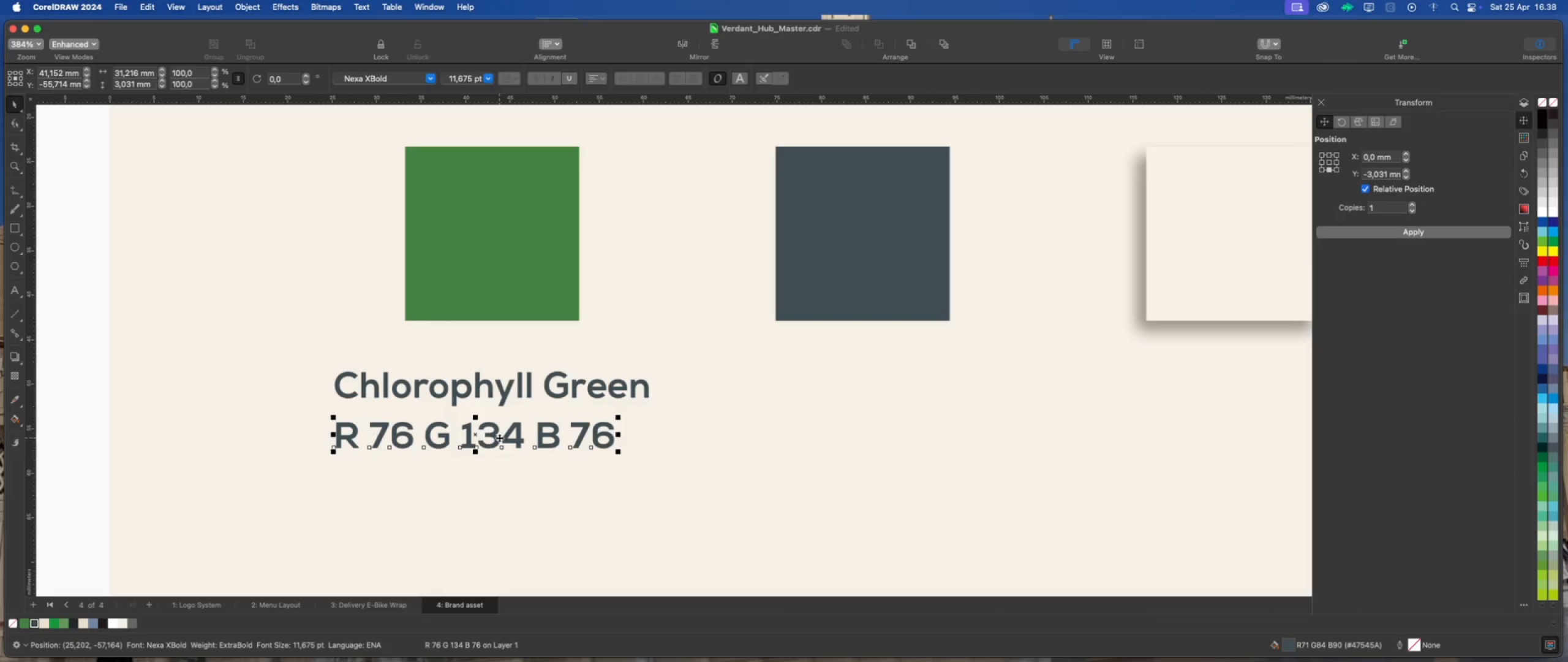 
key(ArrowUp)
 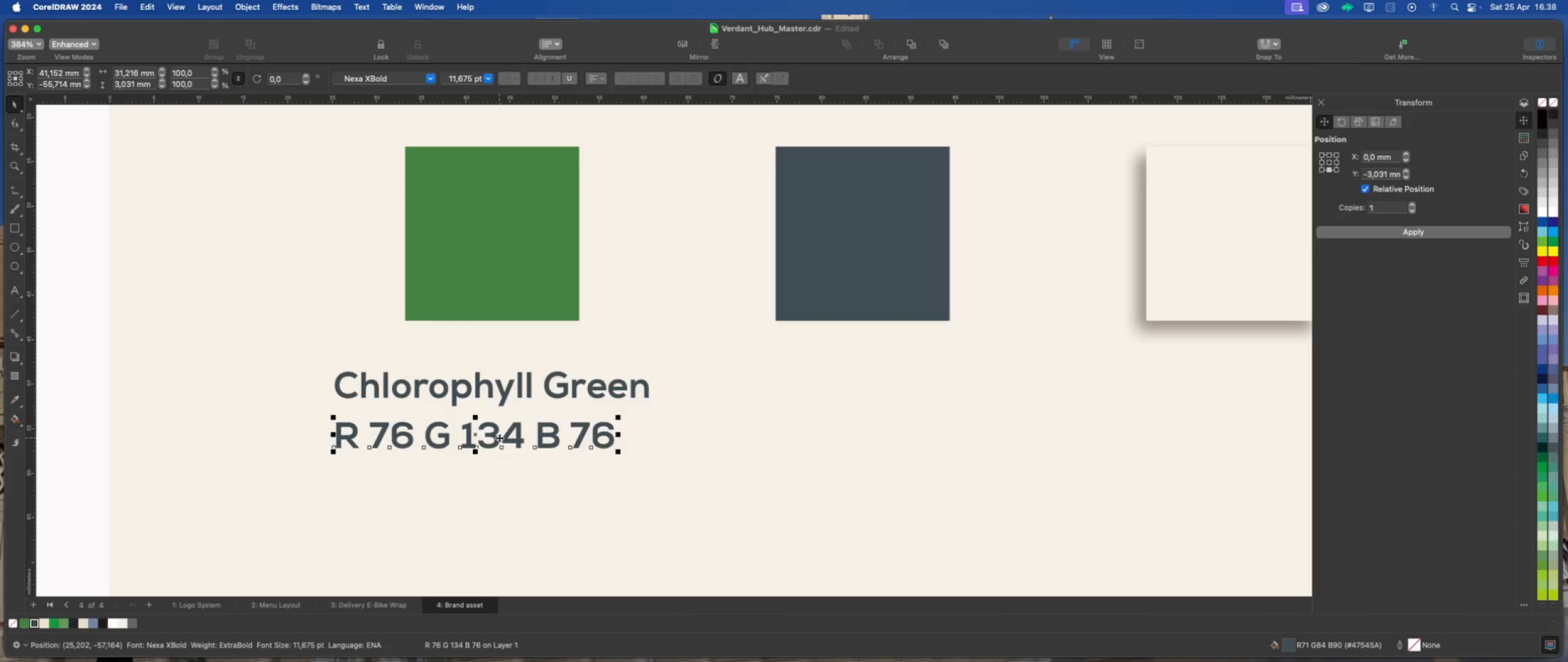 
key(ArrowUp)
 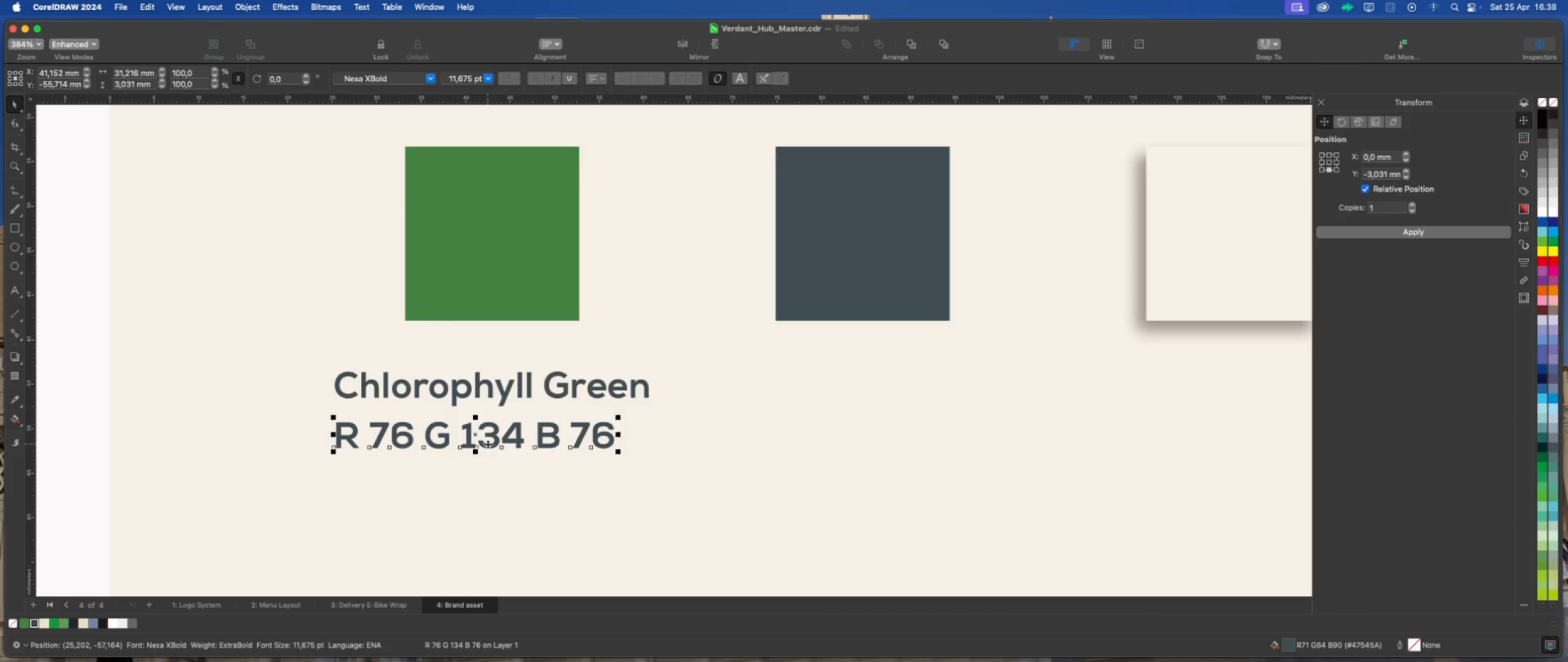 
left_click_drag(start_coordinate=[475, 434], to_coordinate=[474, 429])
 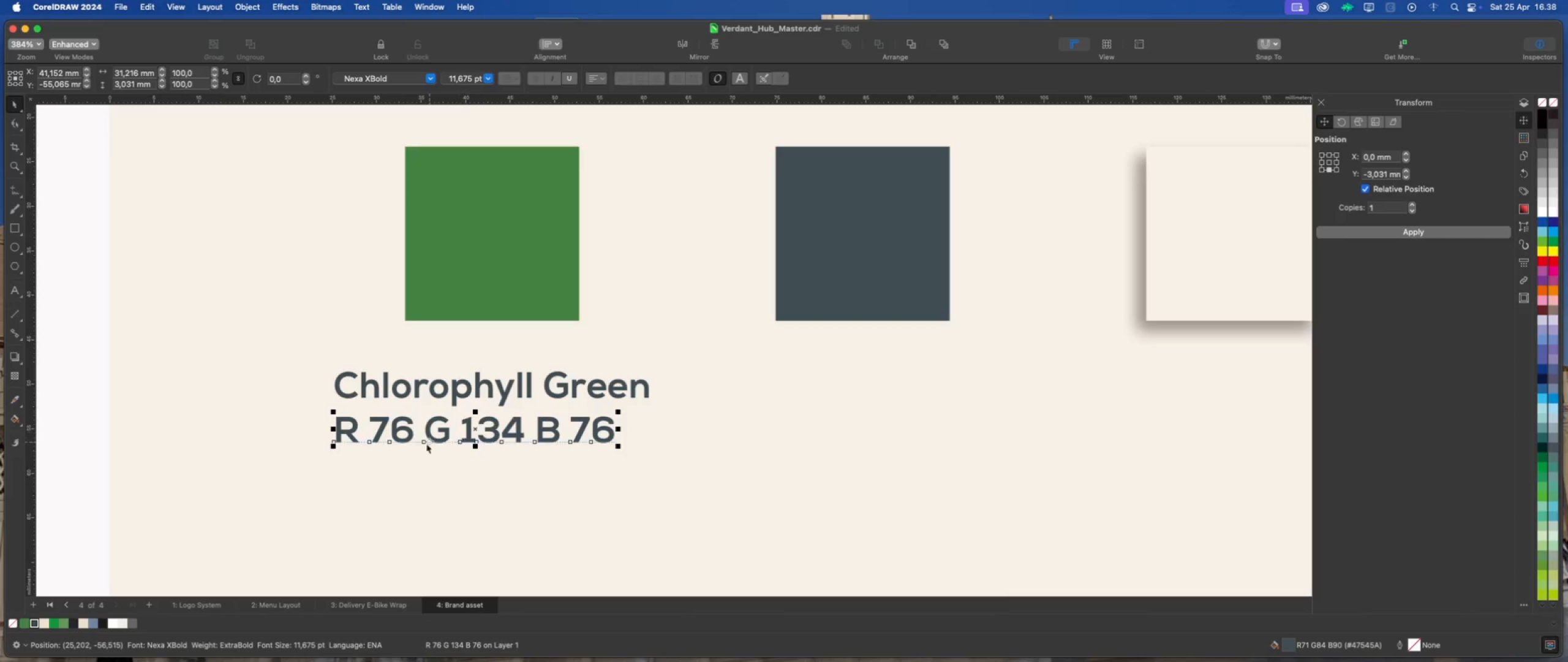 
hold_key(key=ShiftLeft, duration=2.11)
 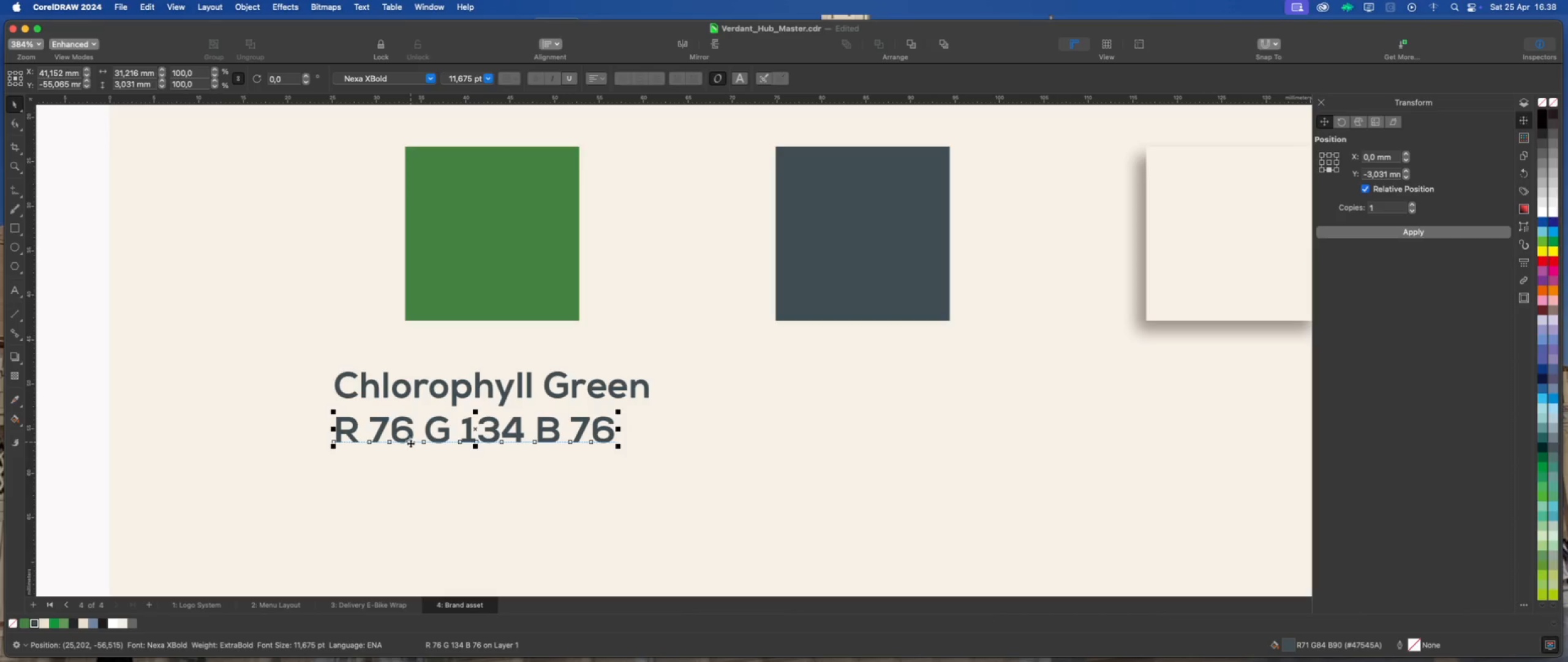 
scroll: coordinate [410, 428], scroll_direction: down, amount: 2.0
 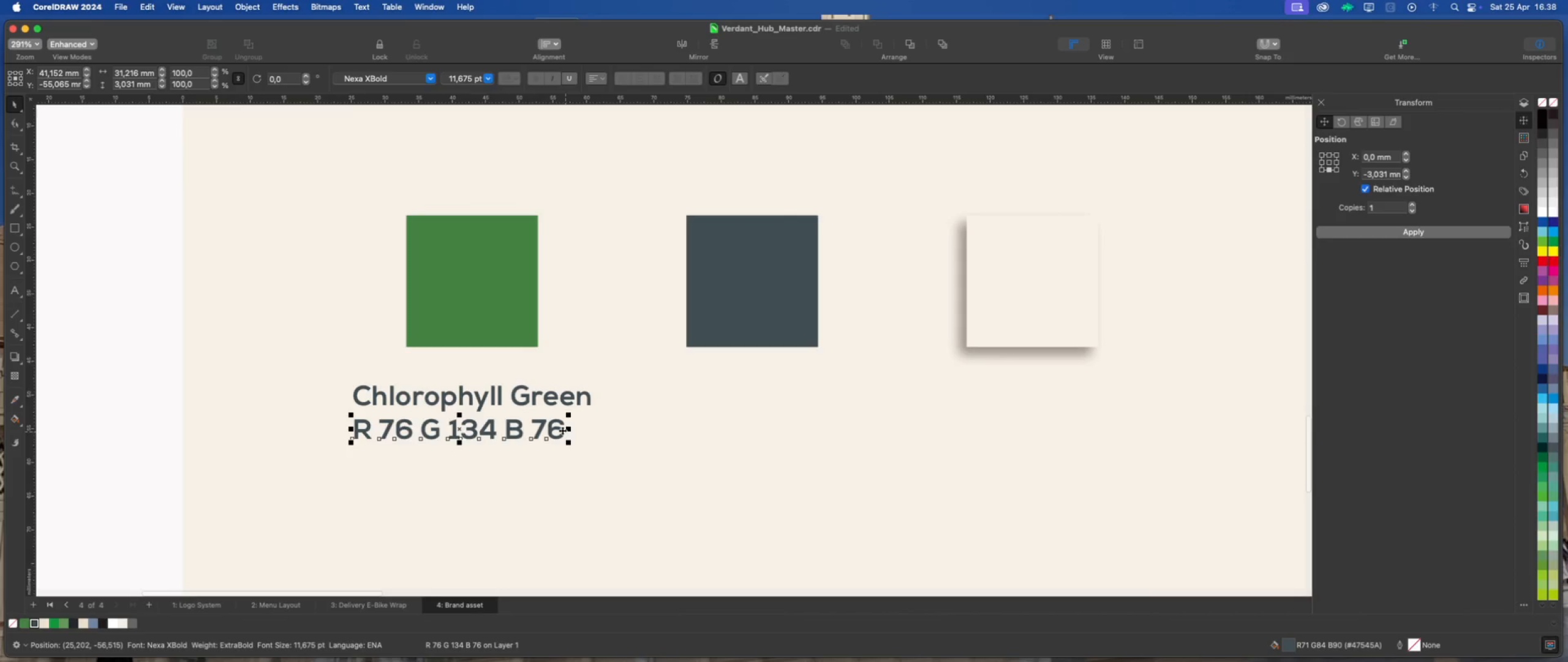 
double_click([562, 430])
 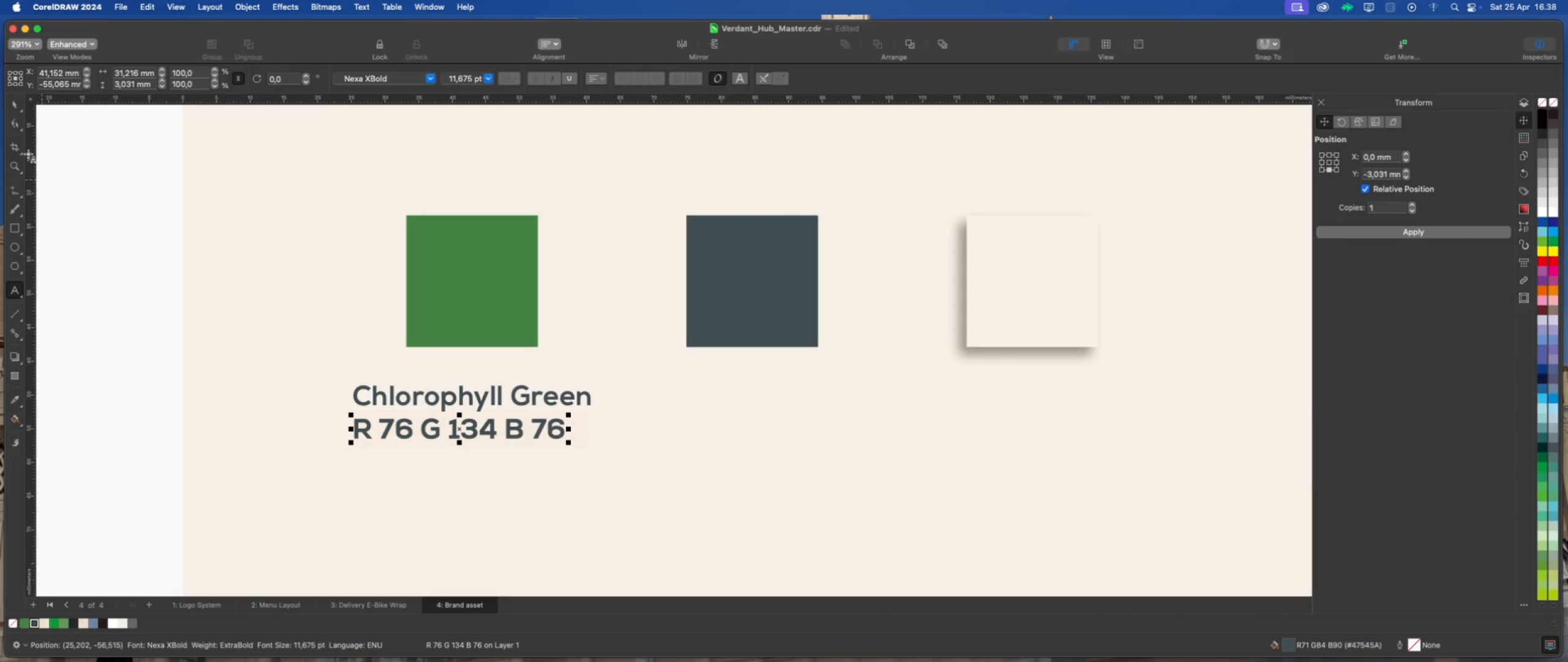 
left_click([14, 98])
 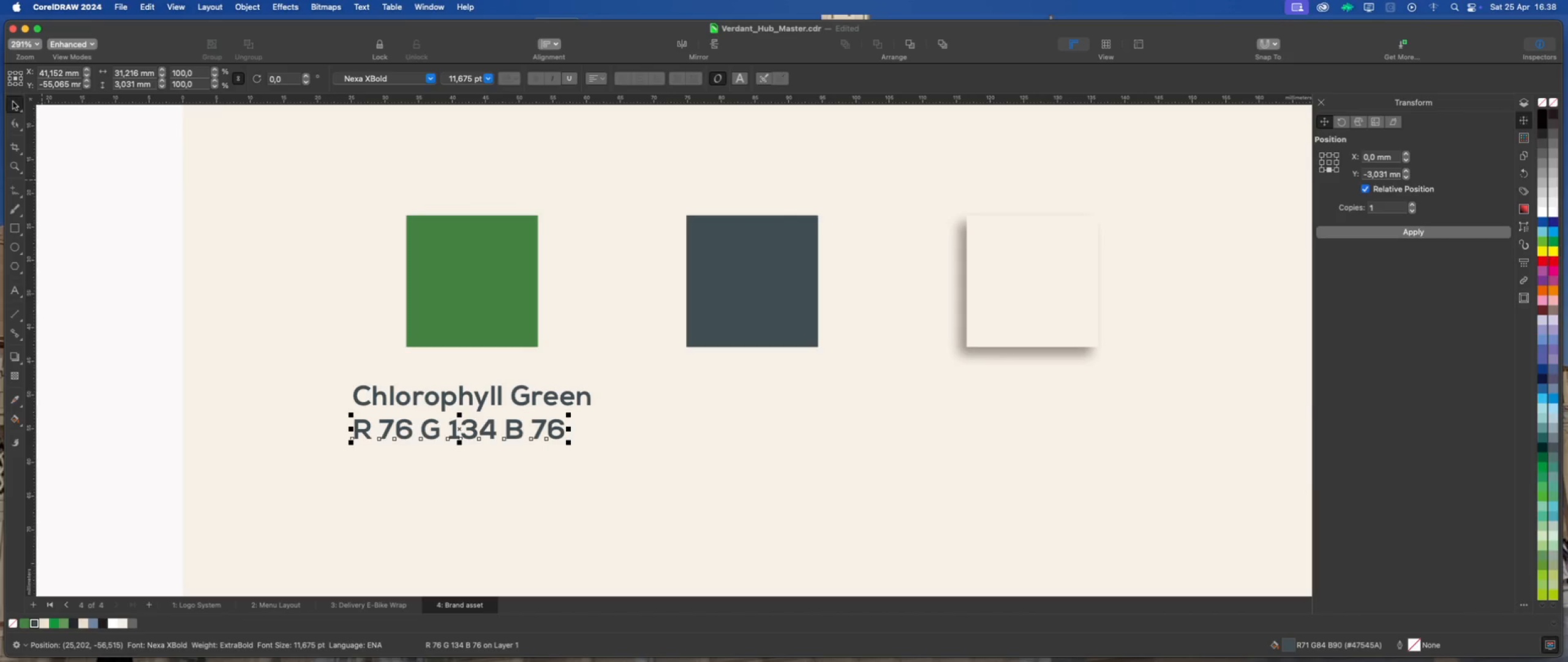 
left_click([13, 102])
 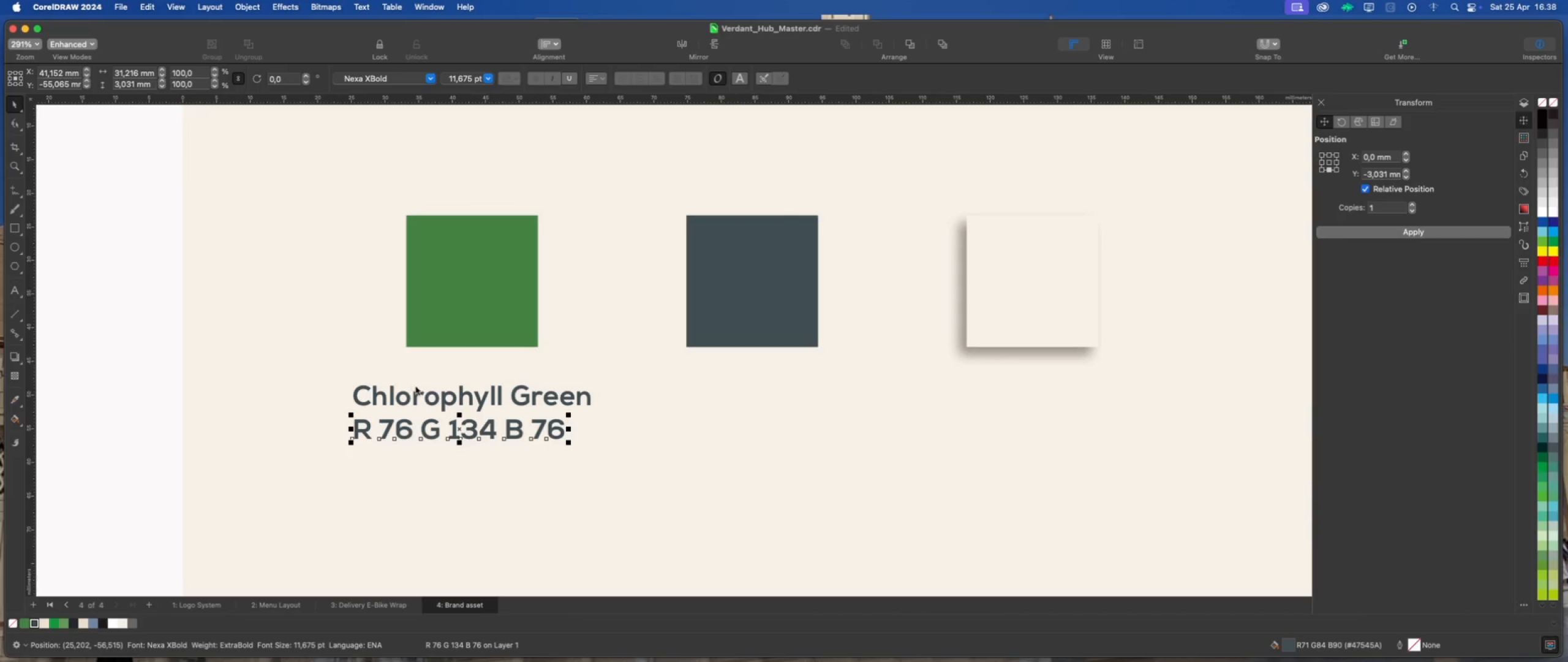 
left_click([445, 400])
 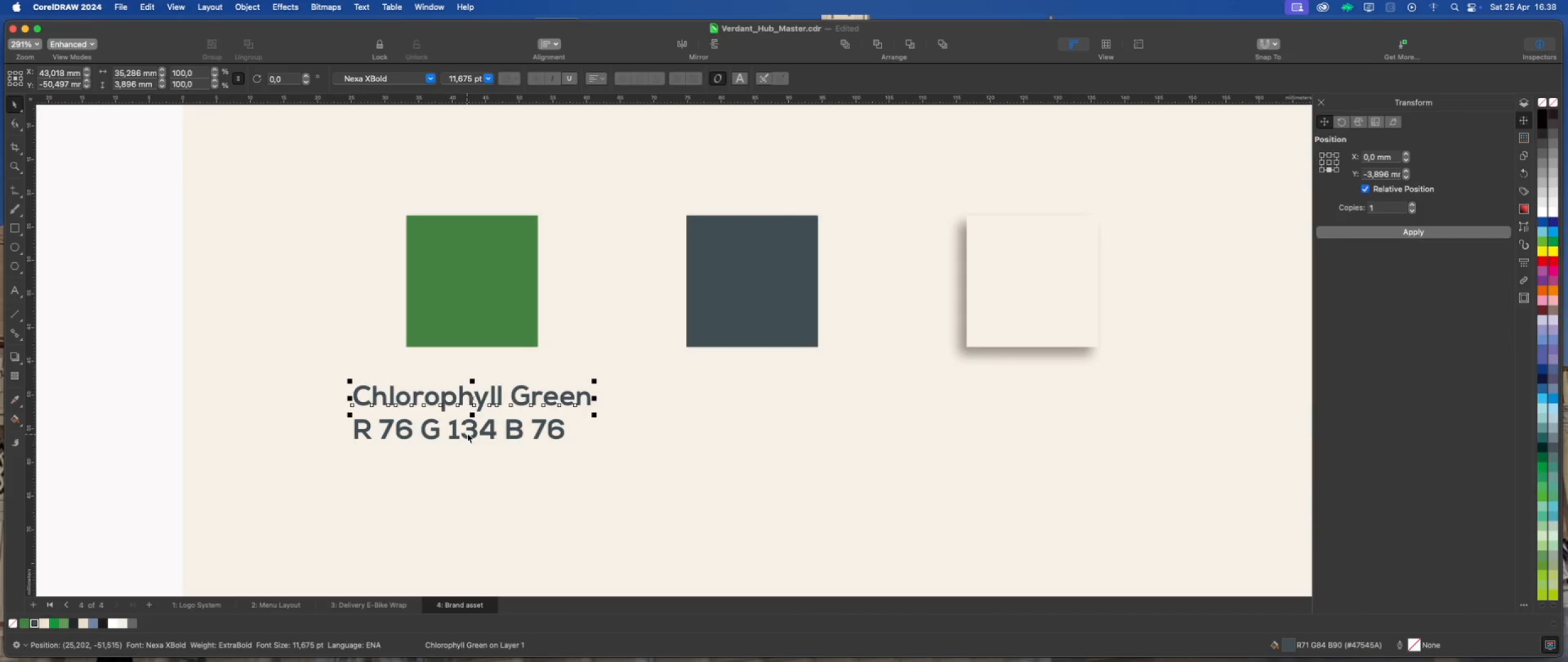 
left_click([470, 434])
 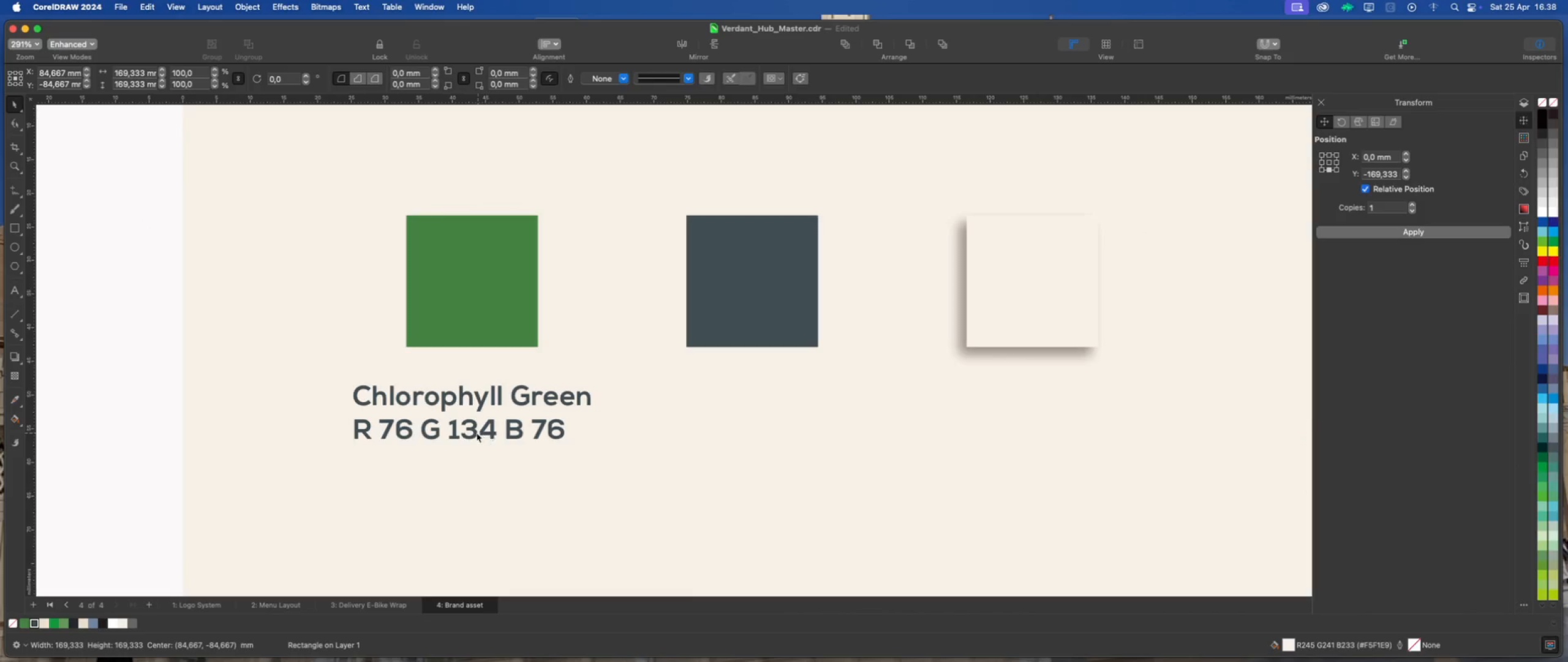 
left_click([475, 433])
 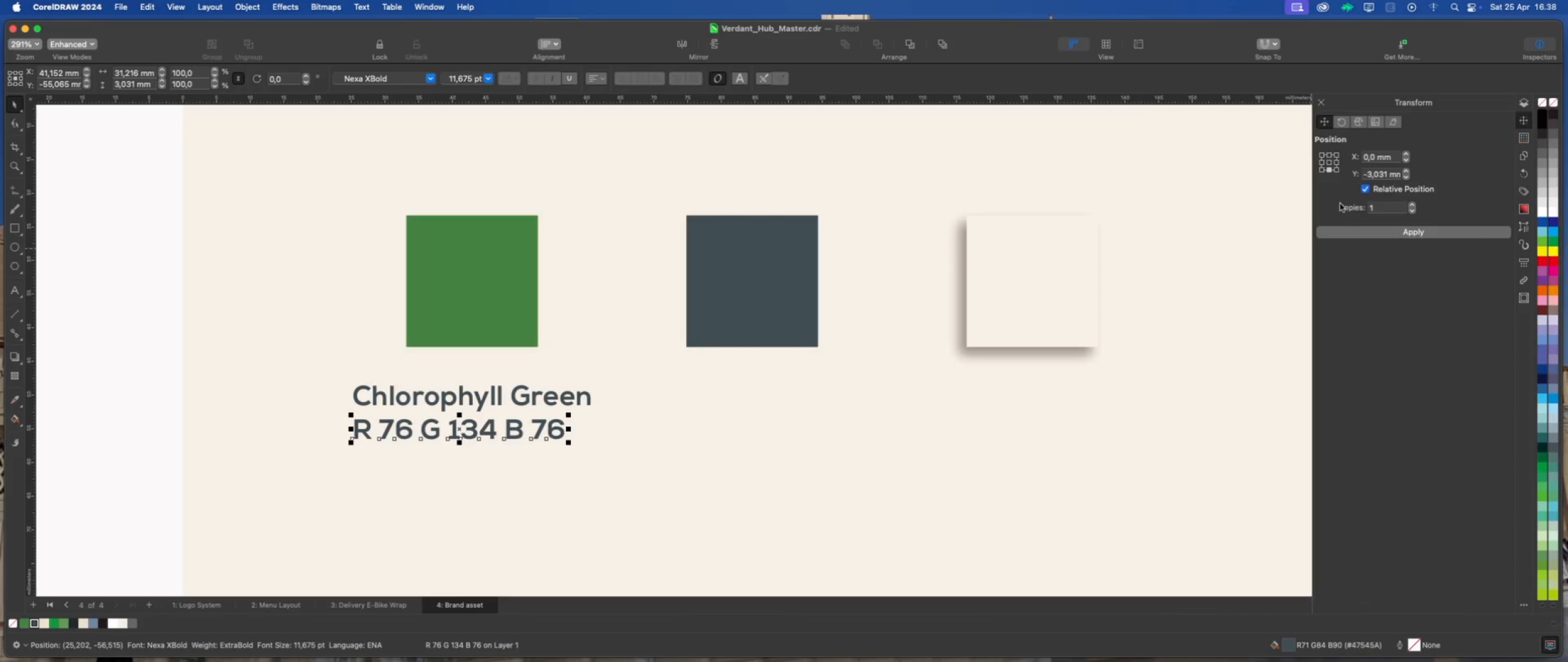 
left_click([1342, 226])
 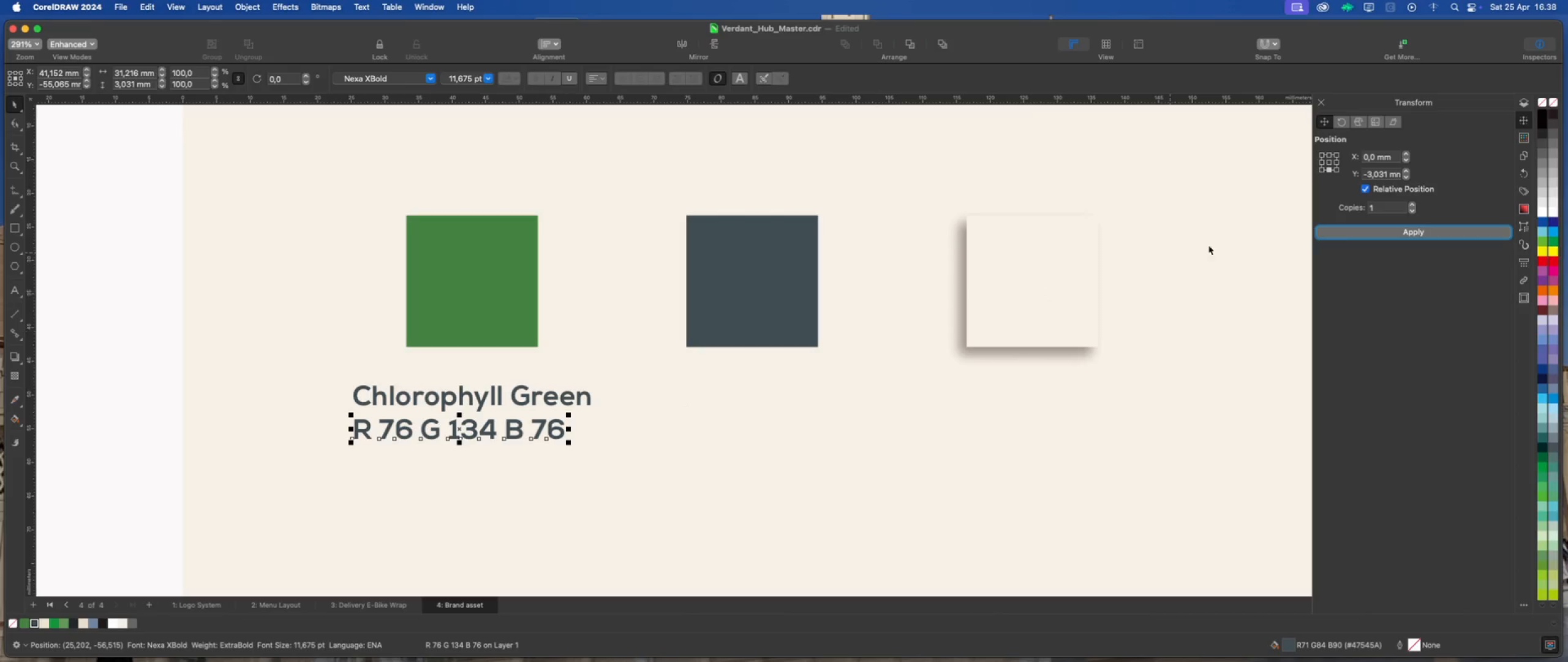 
left_click([1346, 234])
 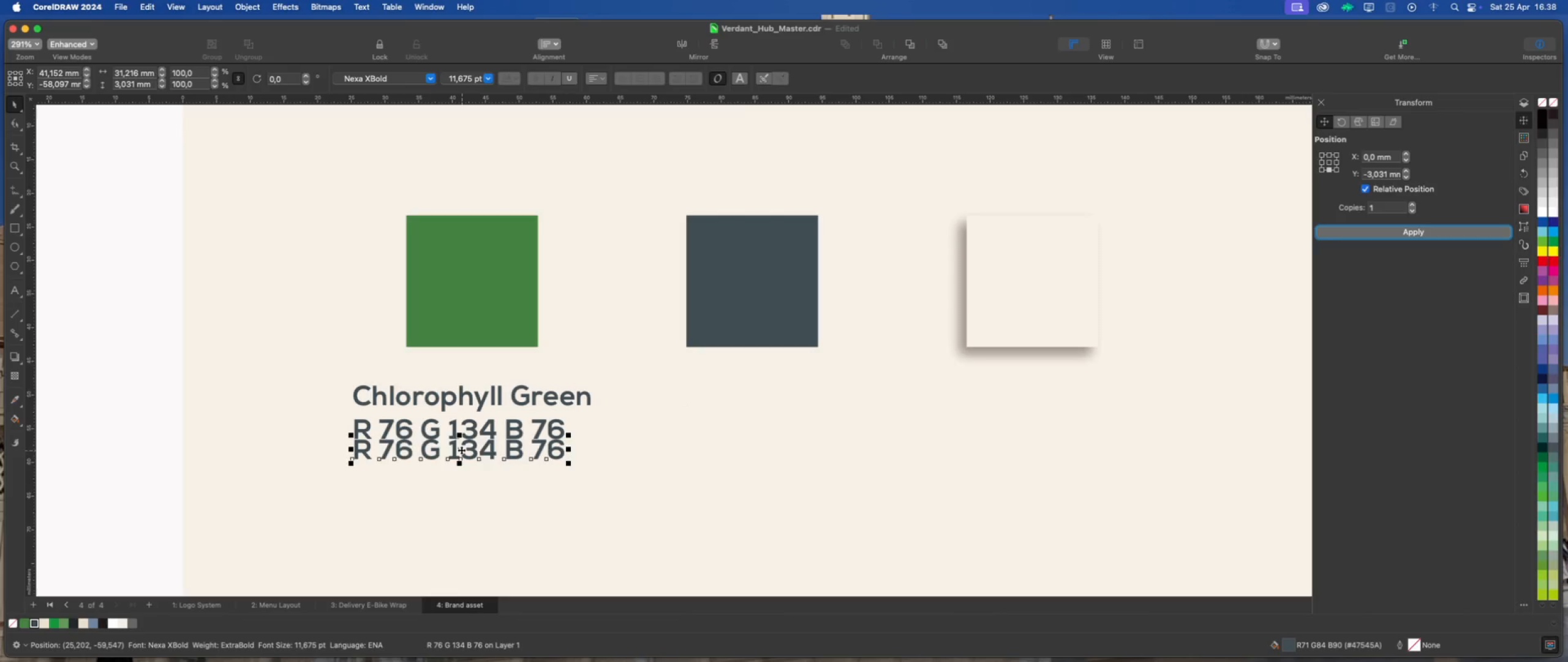 
left_click_drag(start_coordinate=[461, 449], to_coordinate=[457, 463])
 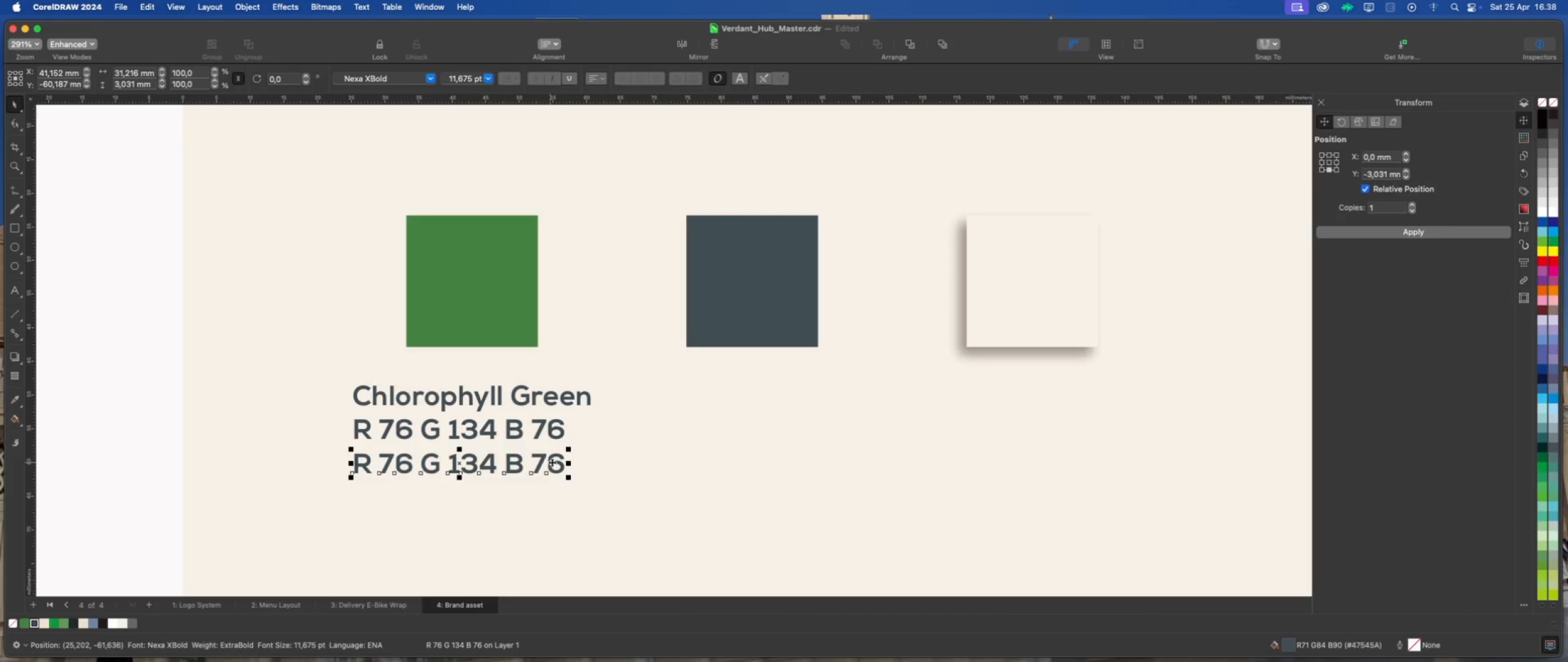 
hold_key(key=ShiftLeft, duration=2.42)
 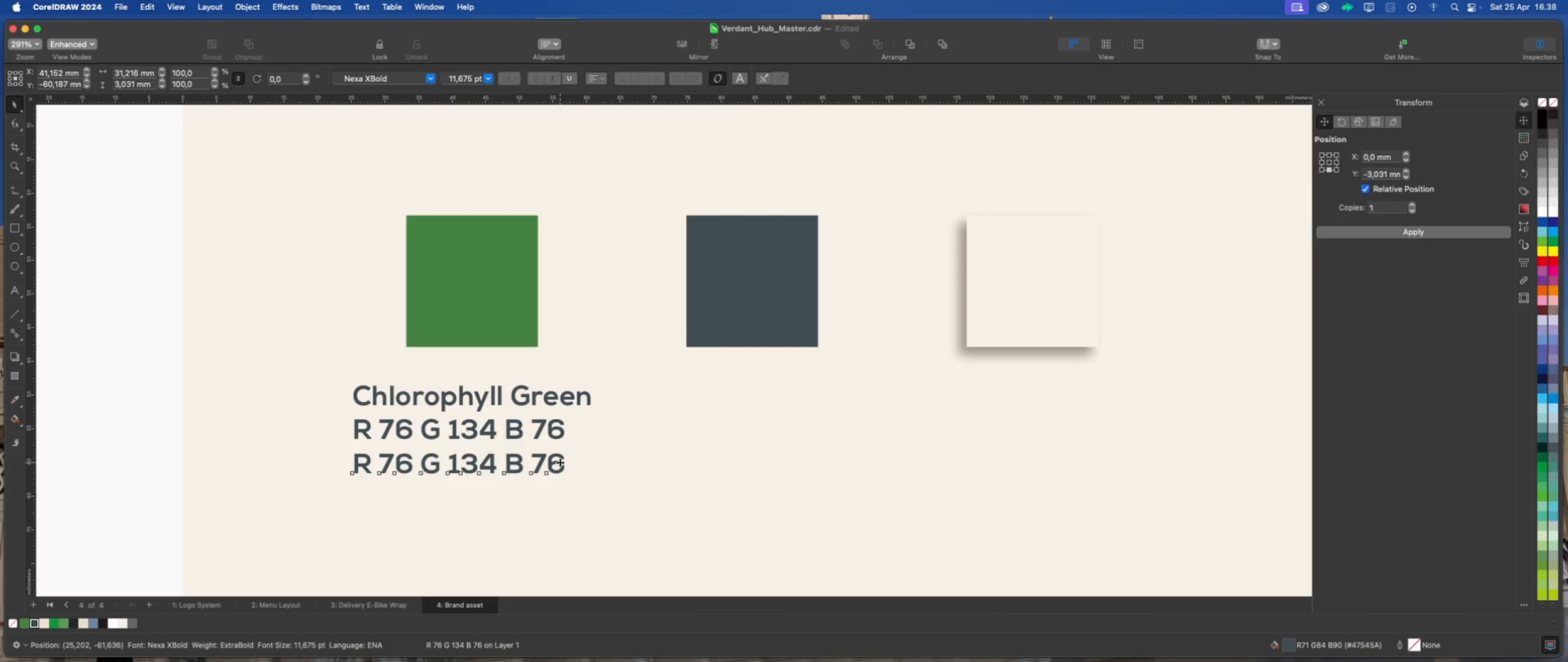 
double_click([560, 462])
 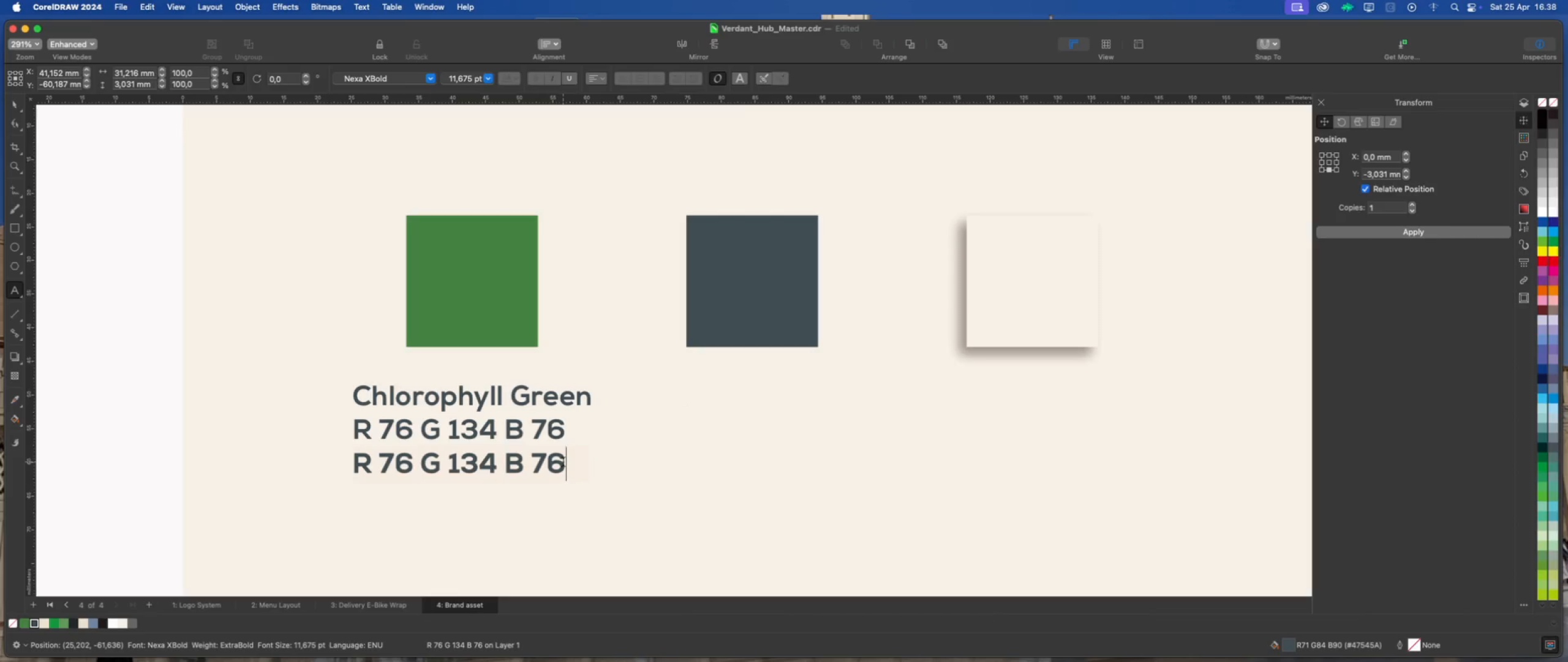 
left_click_drag(start_coordinate=[563, 462], to_coordinate=[360, 462])
 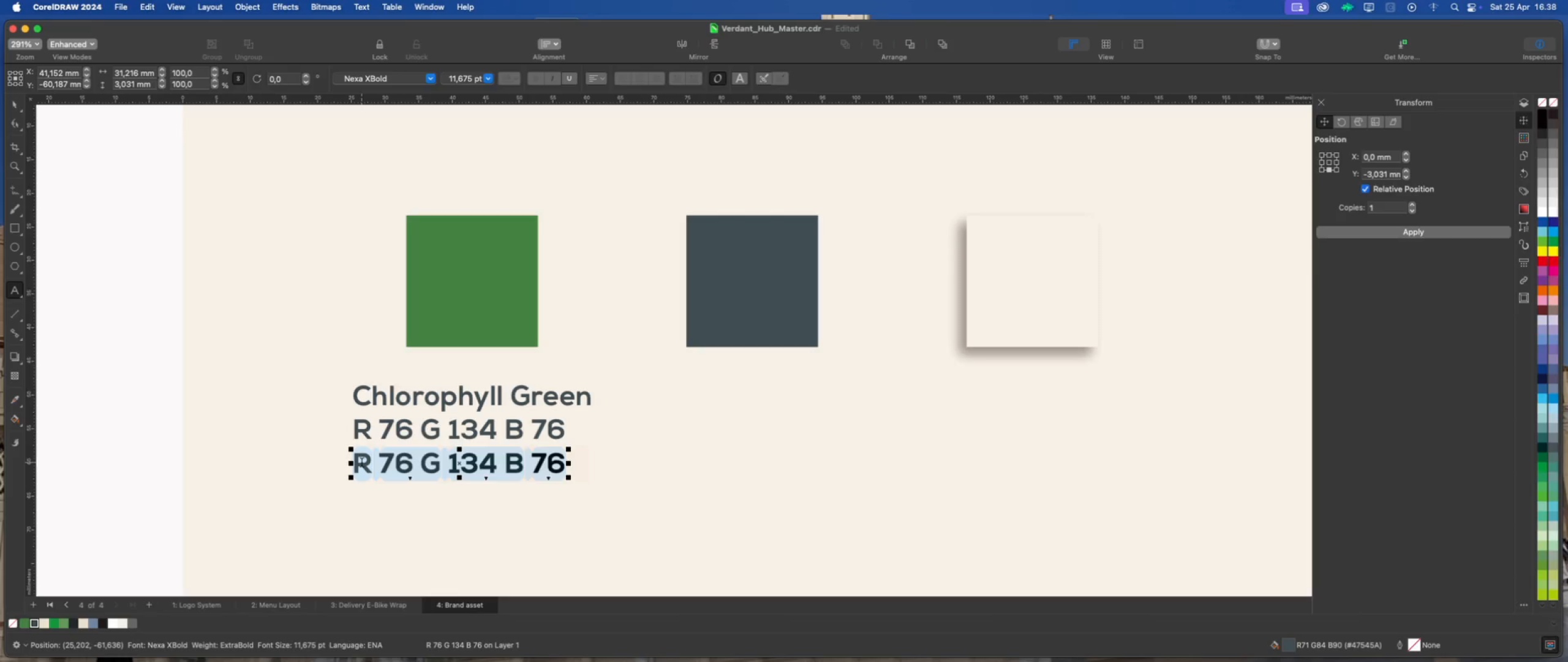 
type(Hex: )
 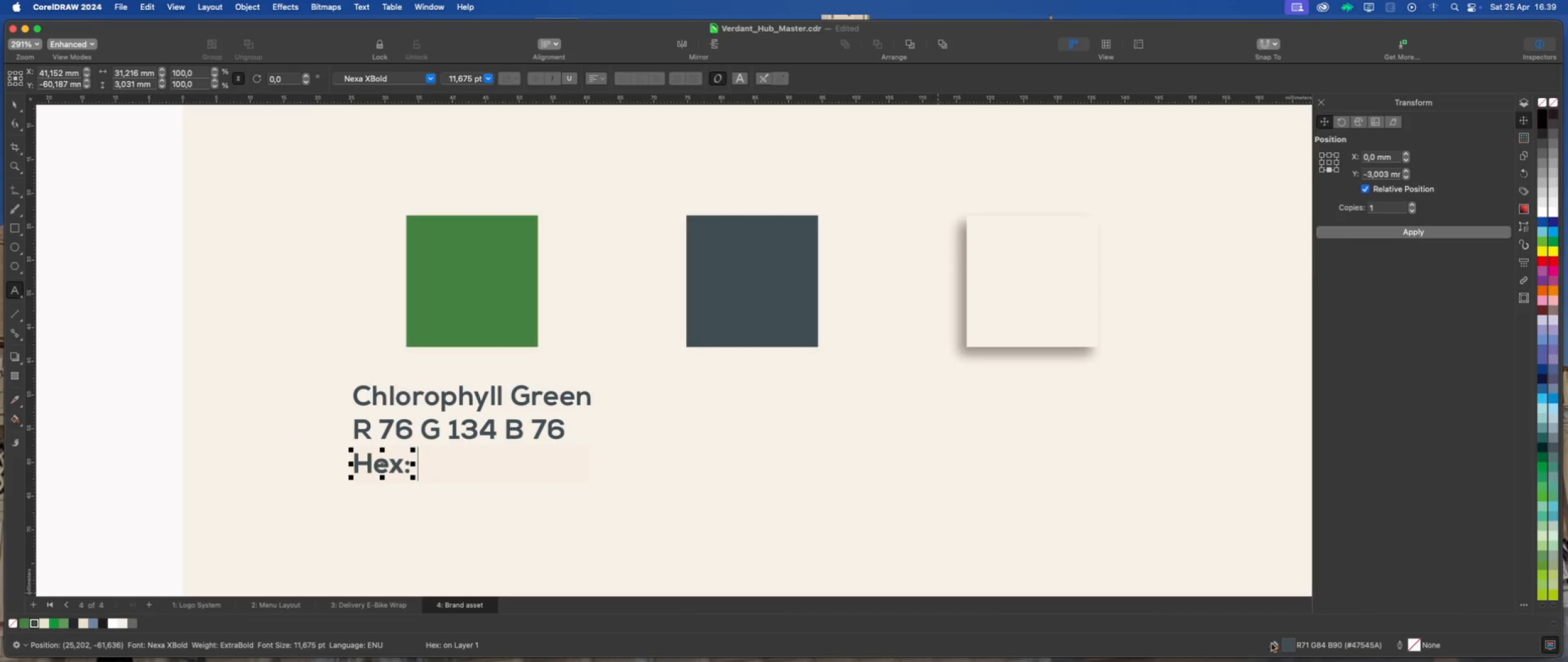 
left_click([487, 330])
 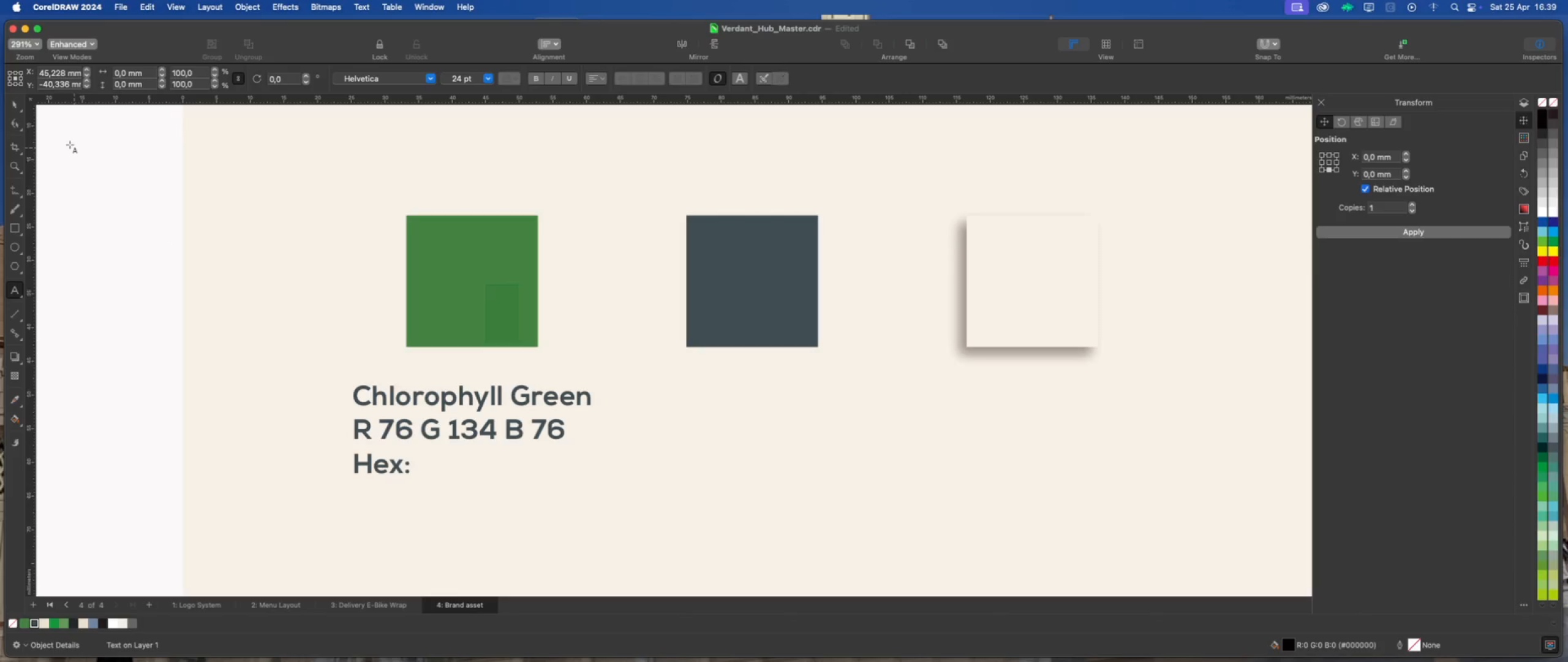 
left_click([16, 106])
 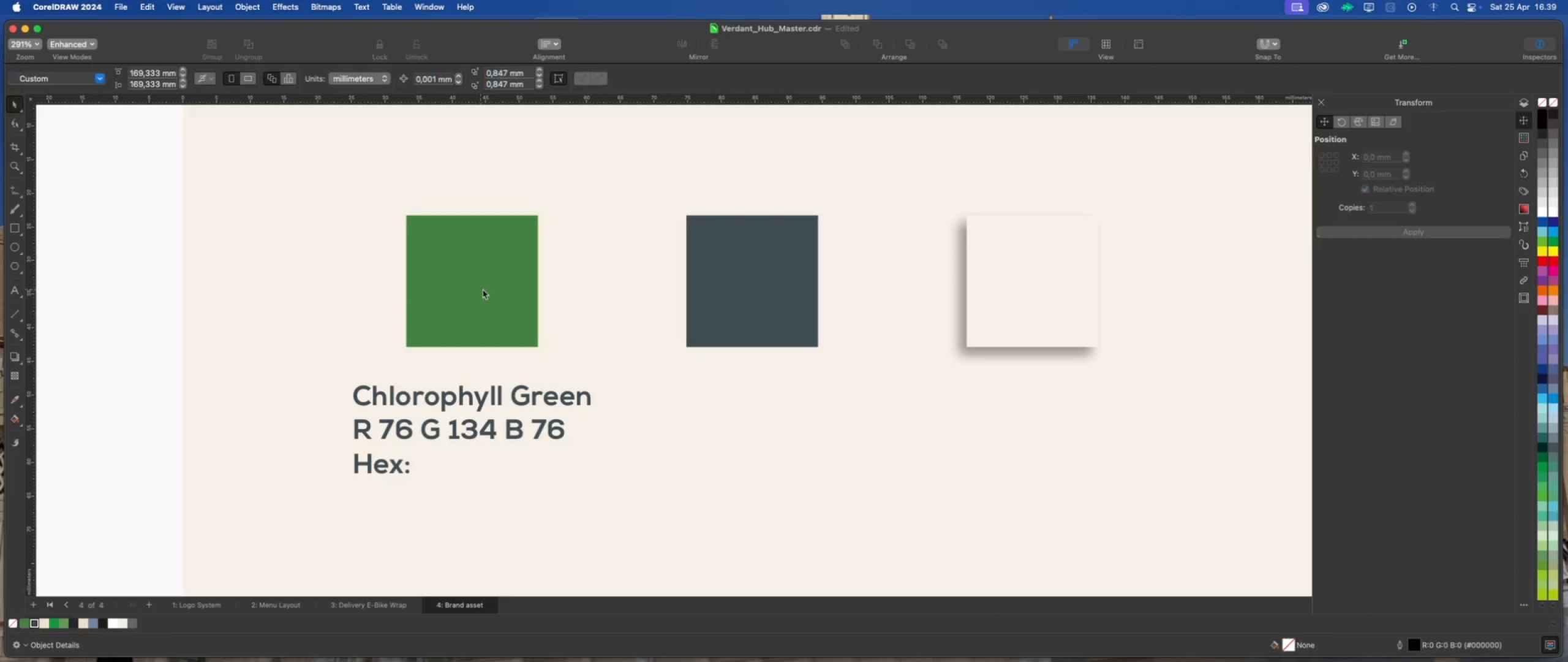 
left_click([504, 284])